 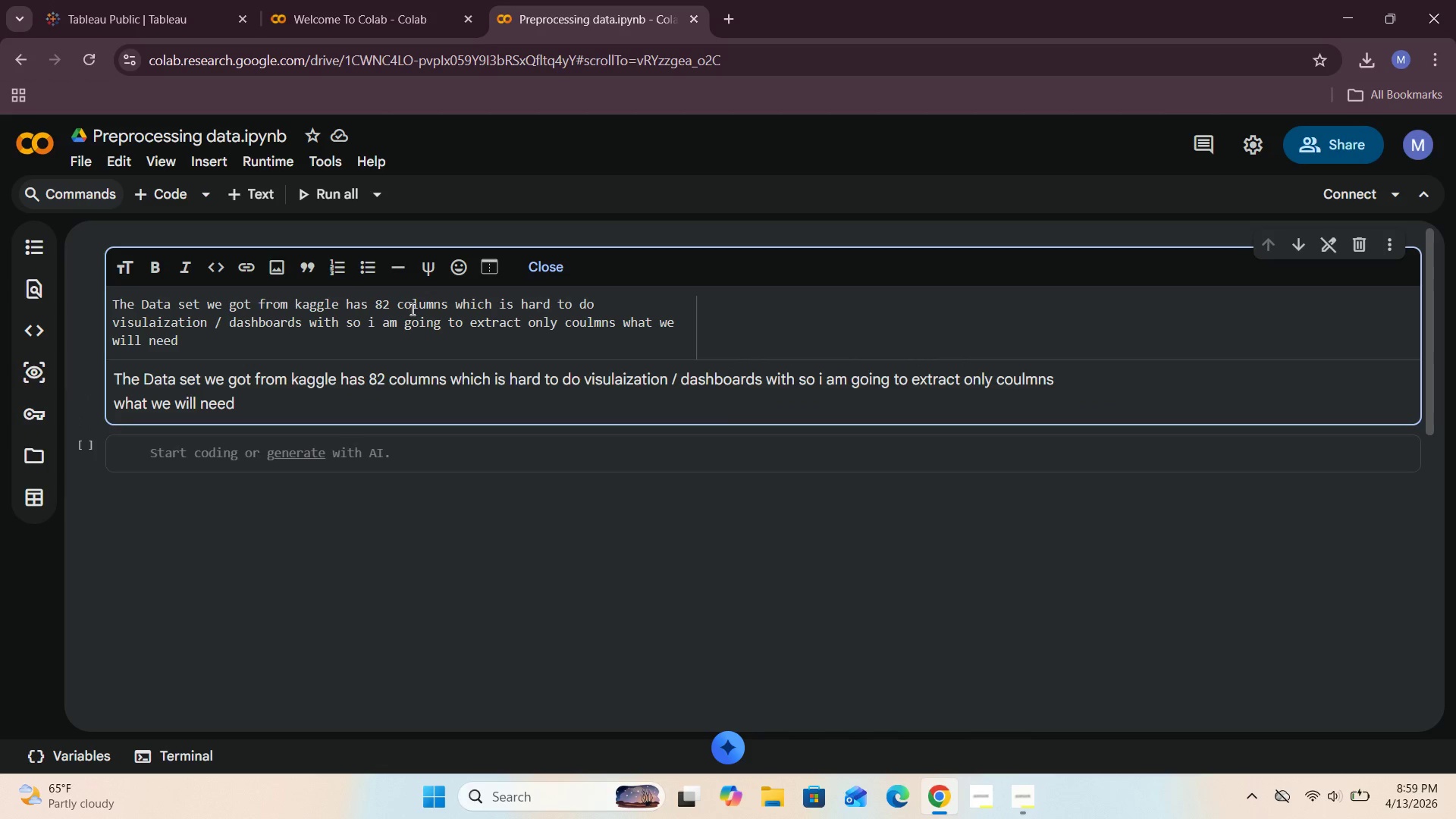 
type(to this project)
 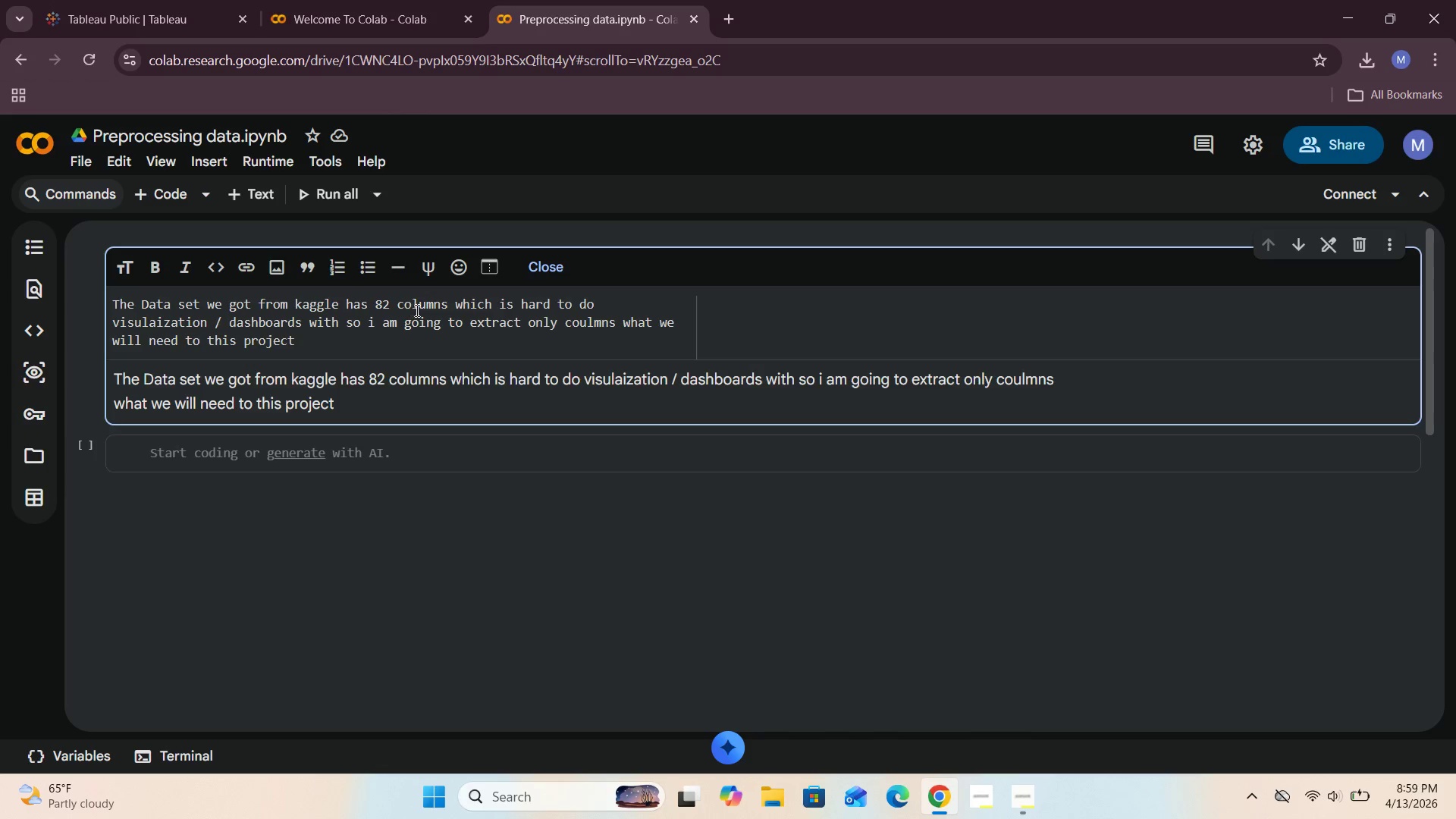 
key(Period)
 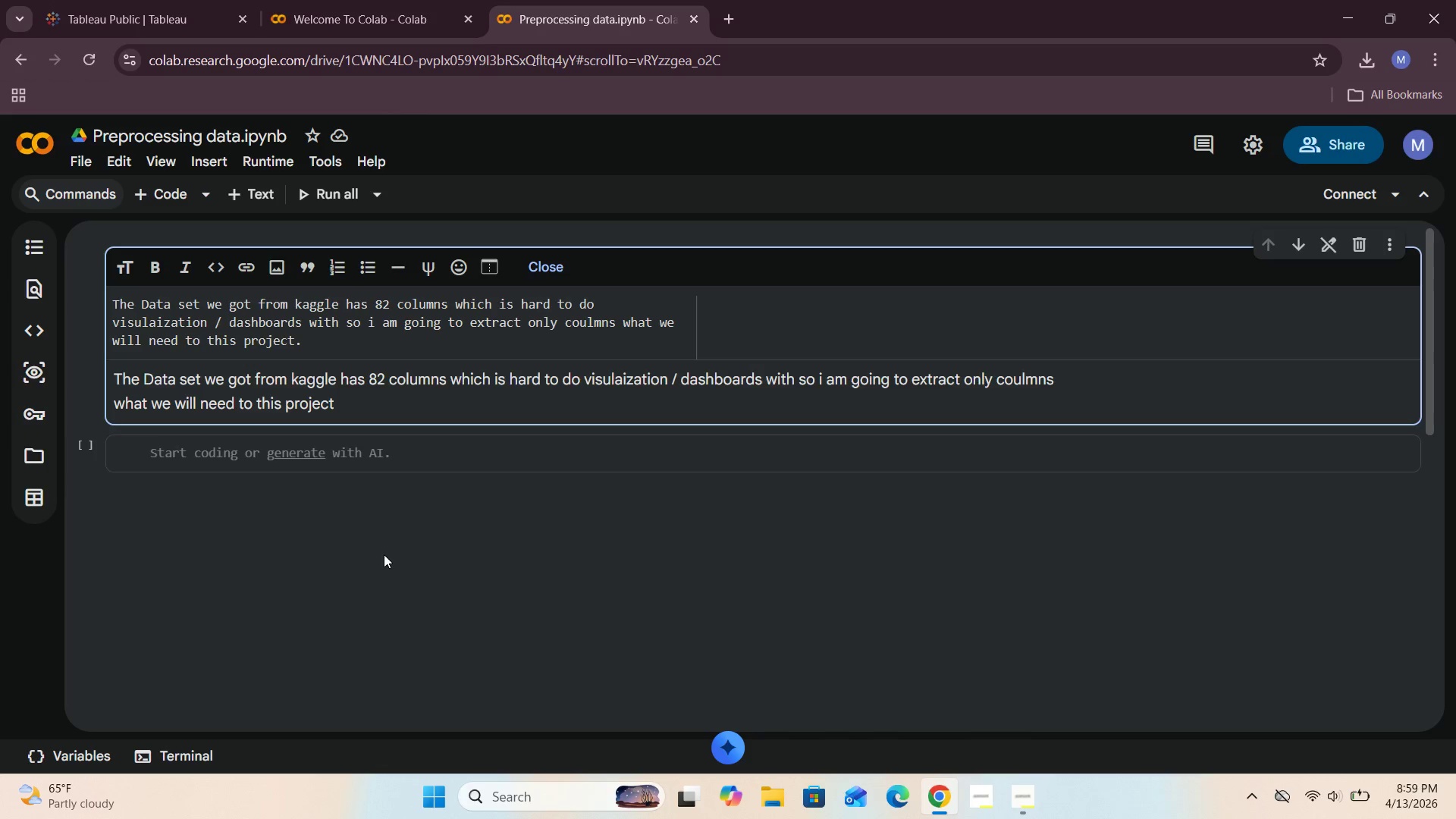 
left_click([381, 557])
 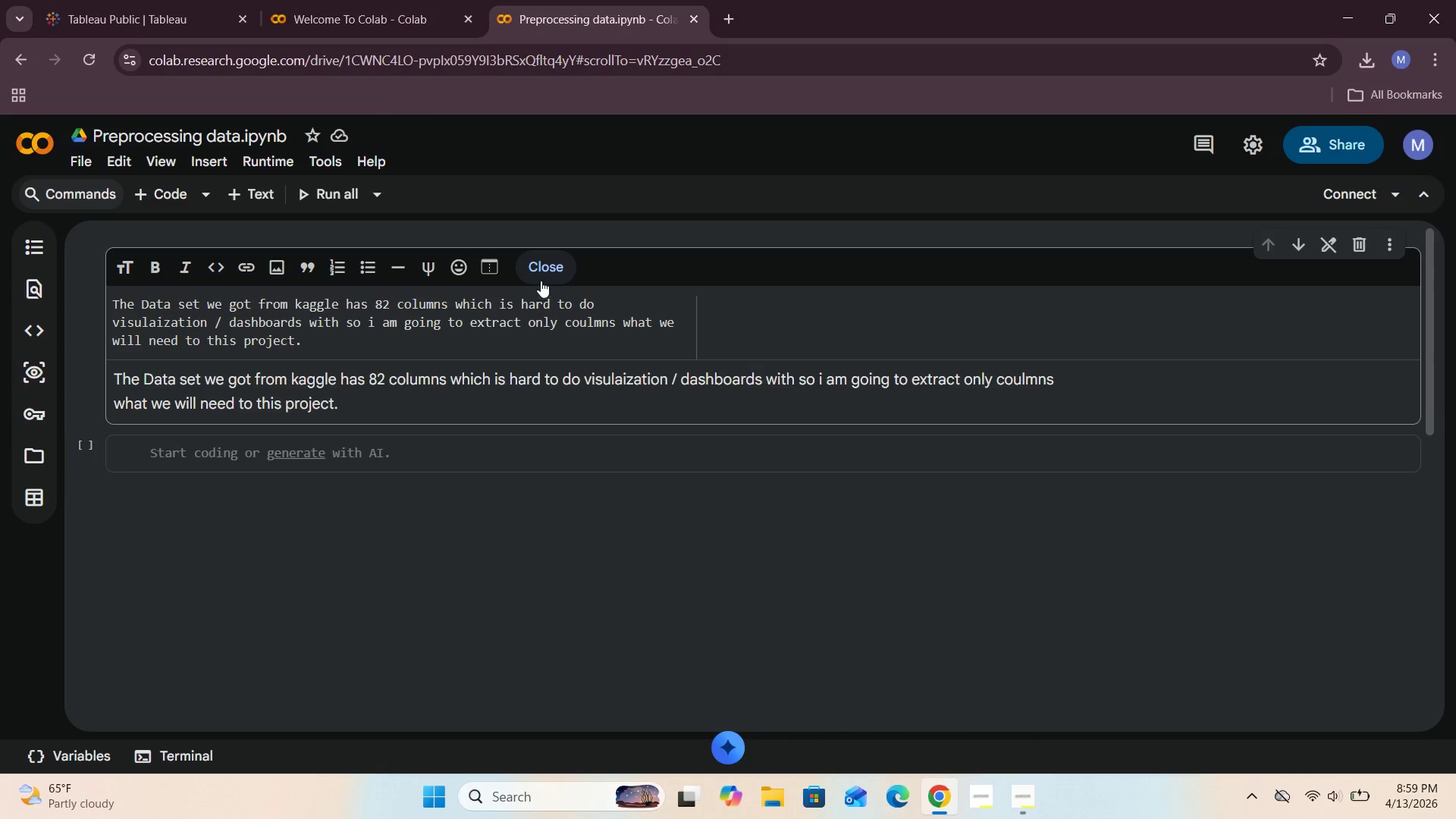 
left_click([543, 272])
 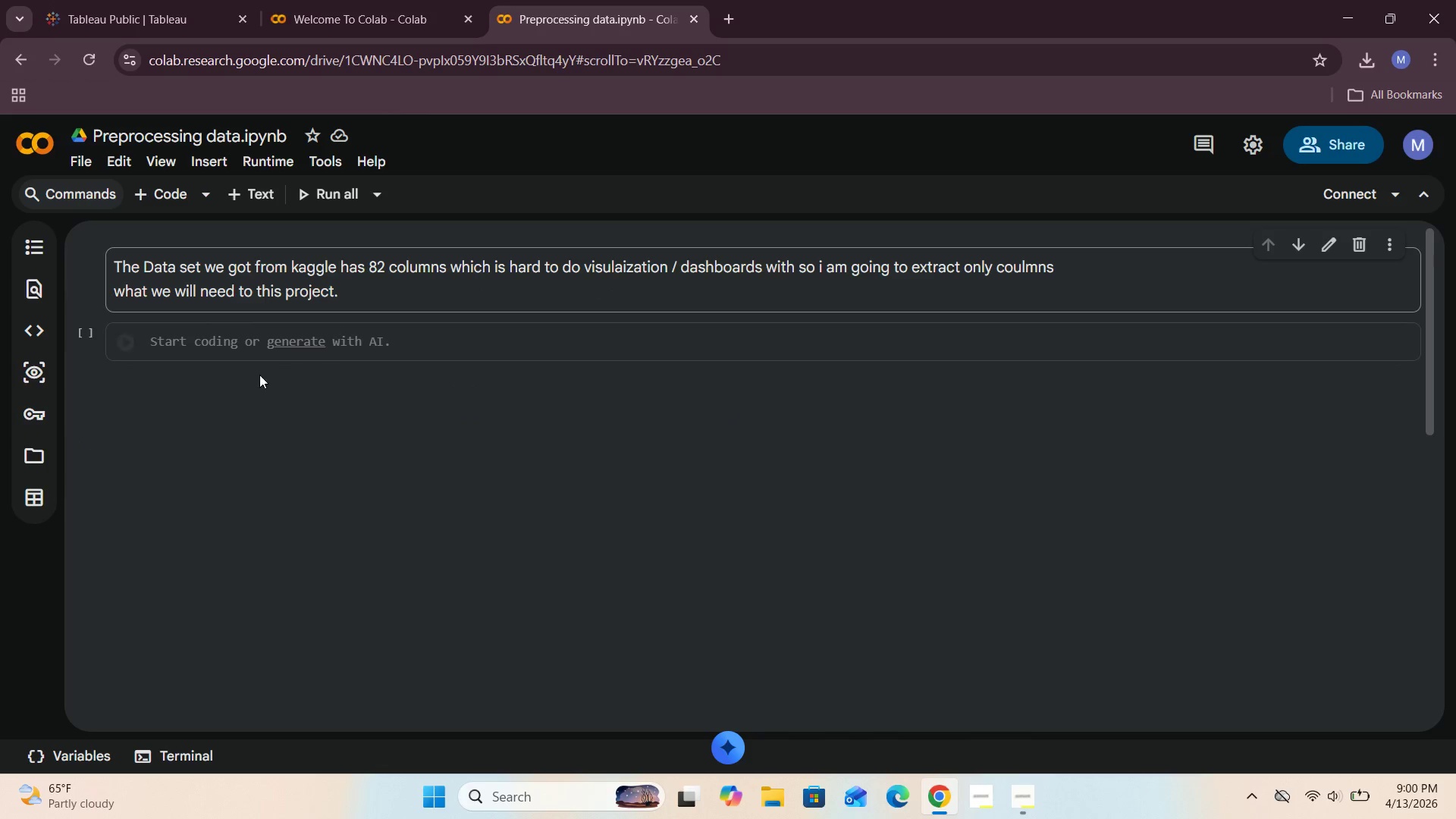 
left_click([201, 347])
 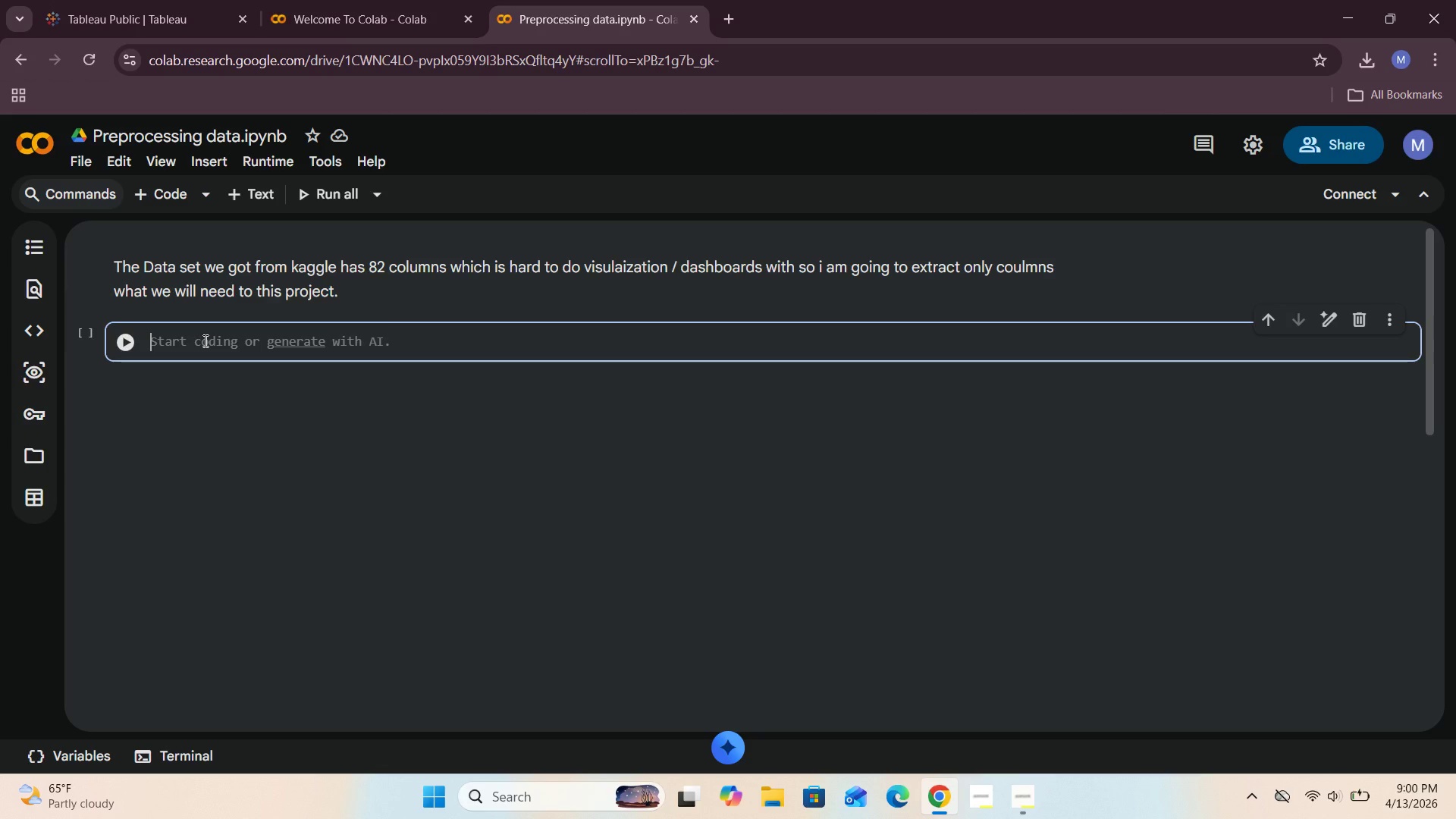 
wait(5.59)
 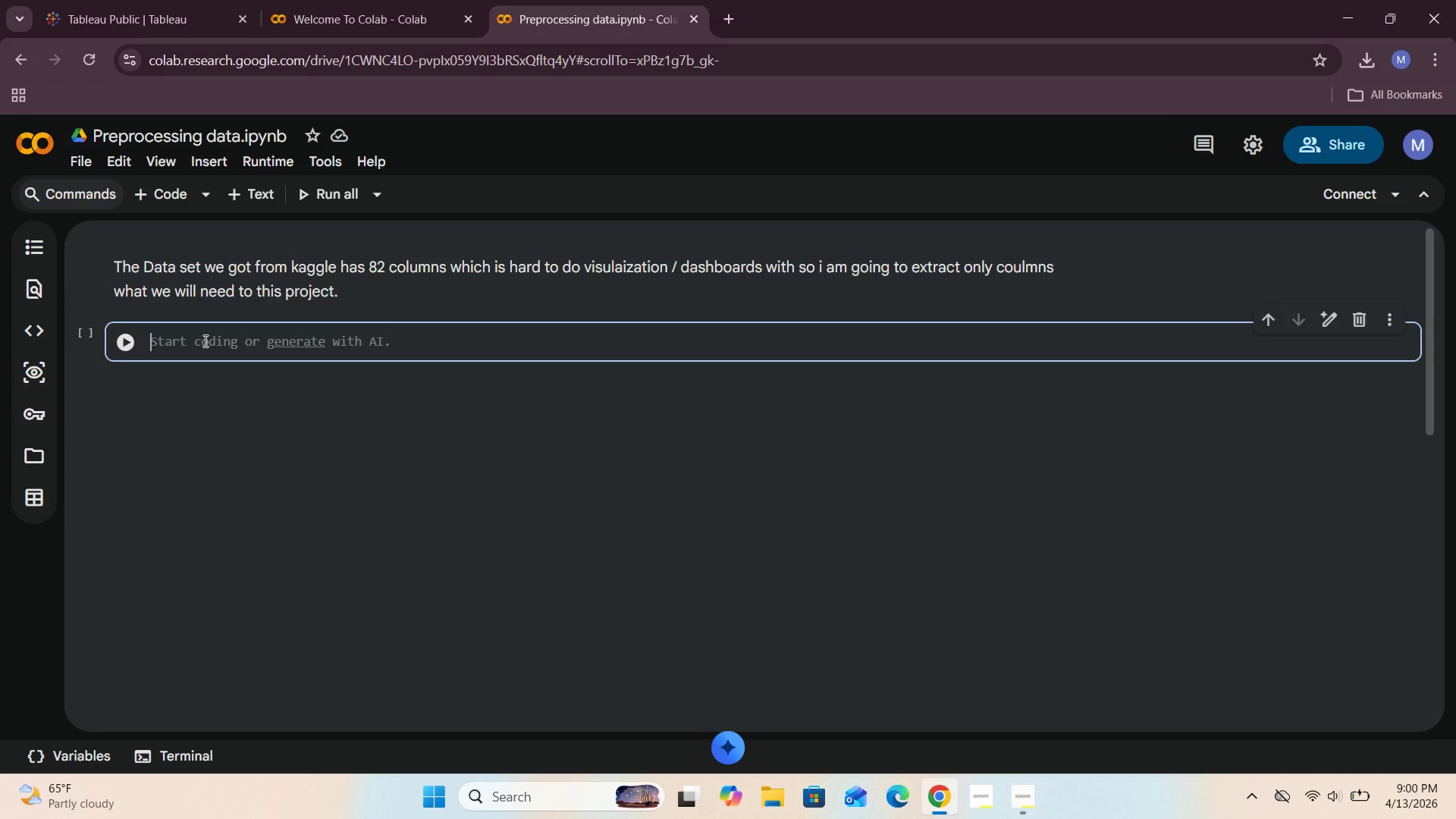 
type(frm google.colab import files )
 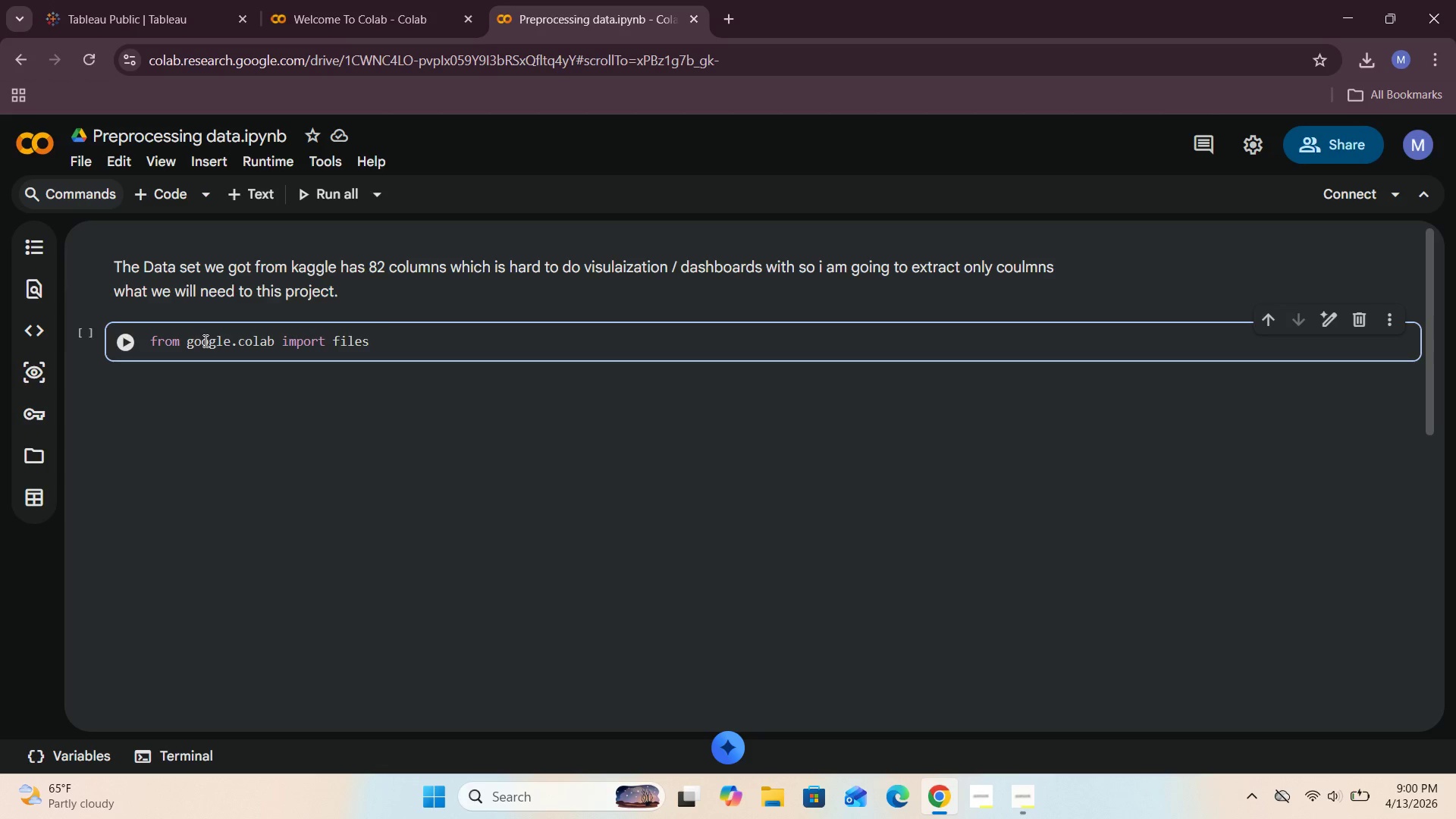 
key(Enter)
 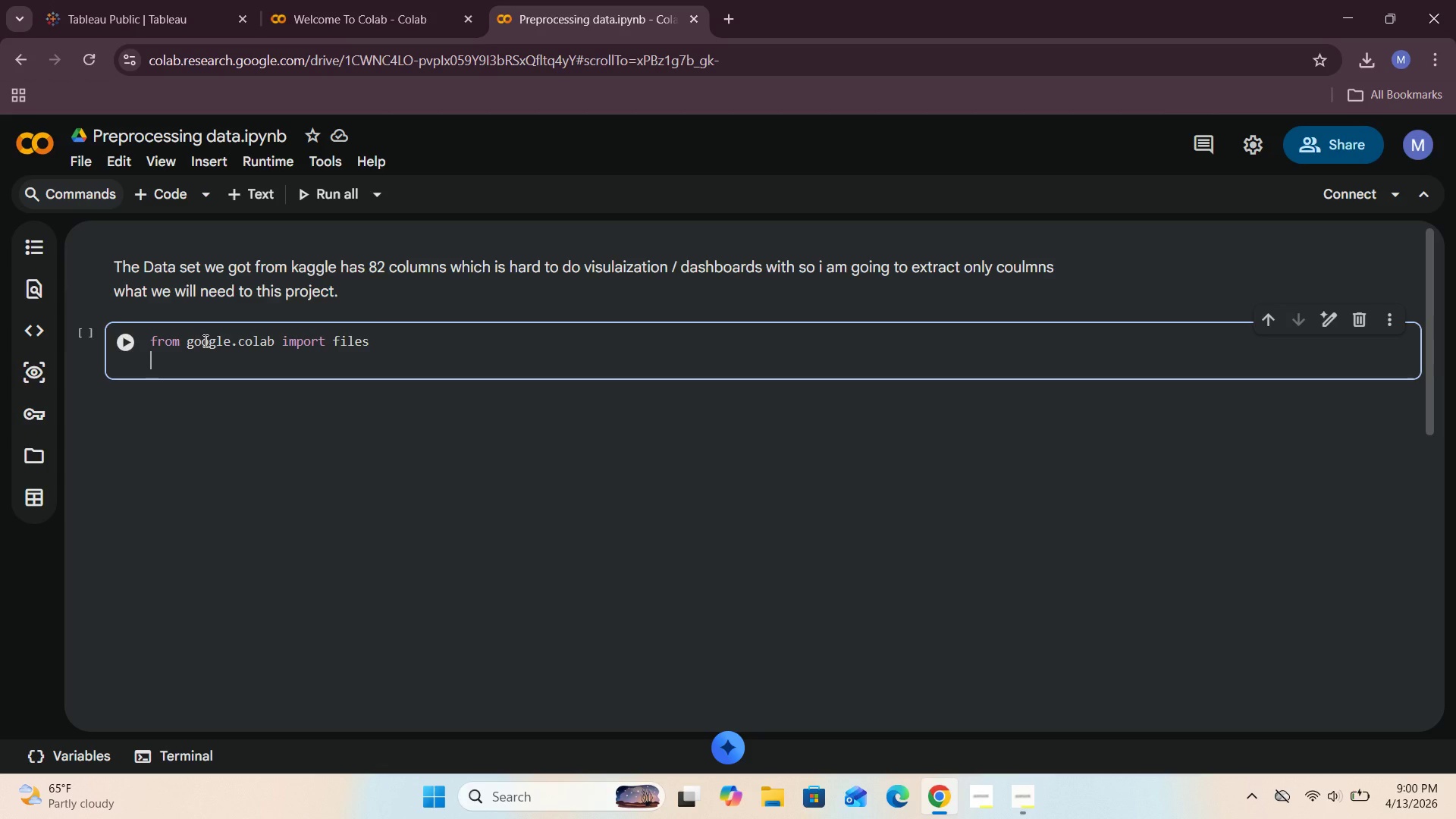 
type(uploaded = files.uploads()
 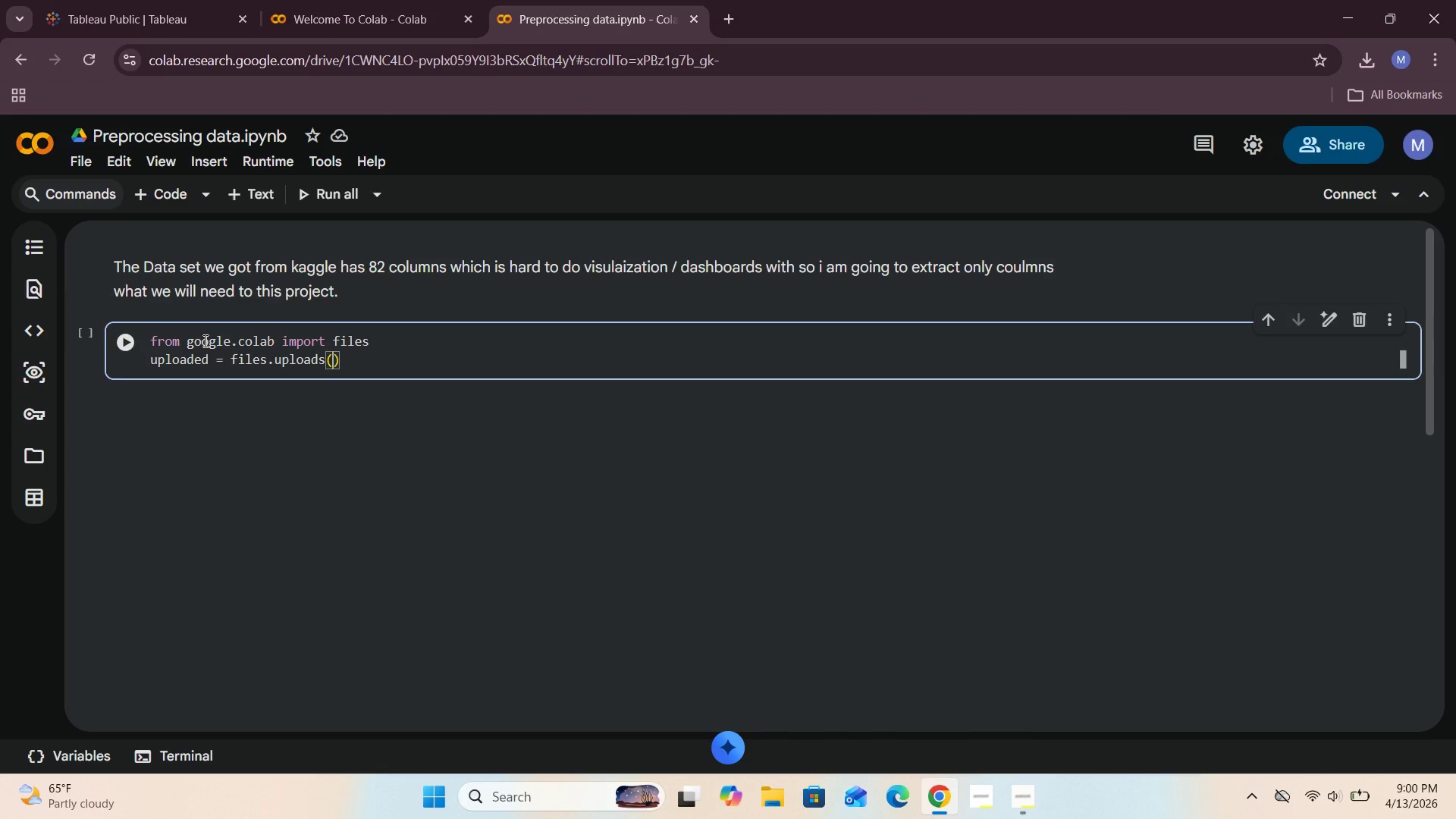 
left_click([405, 355])
 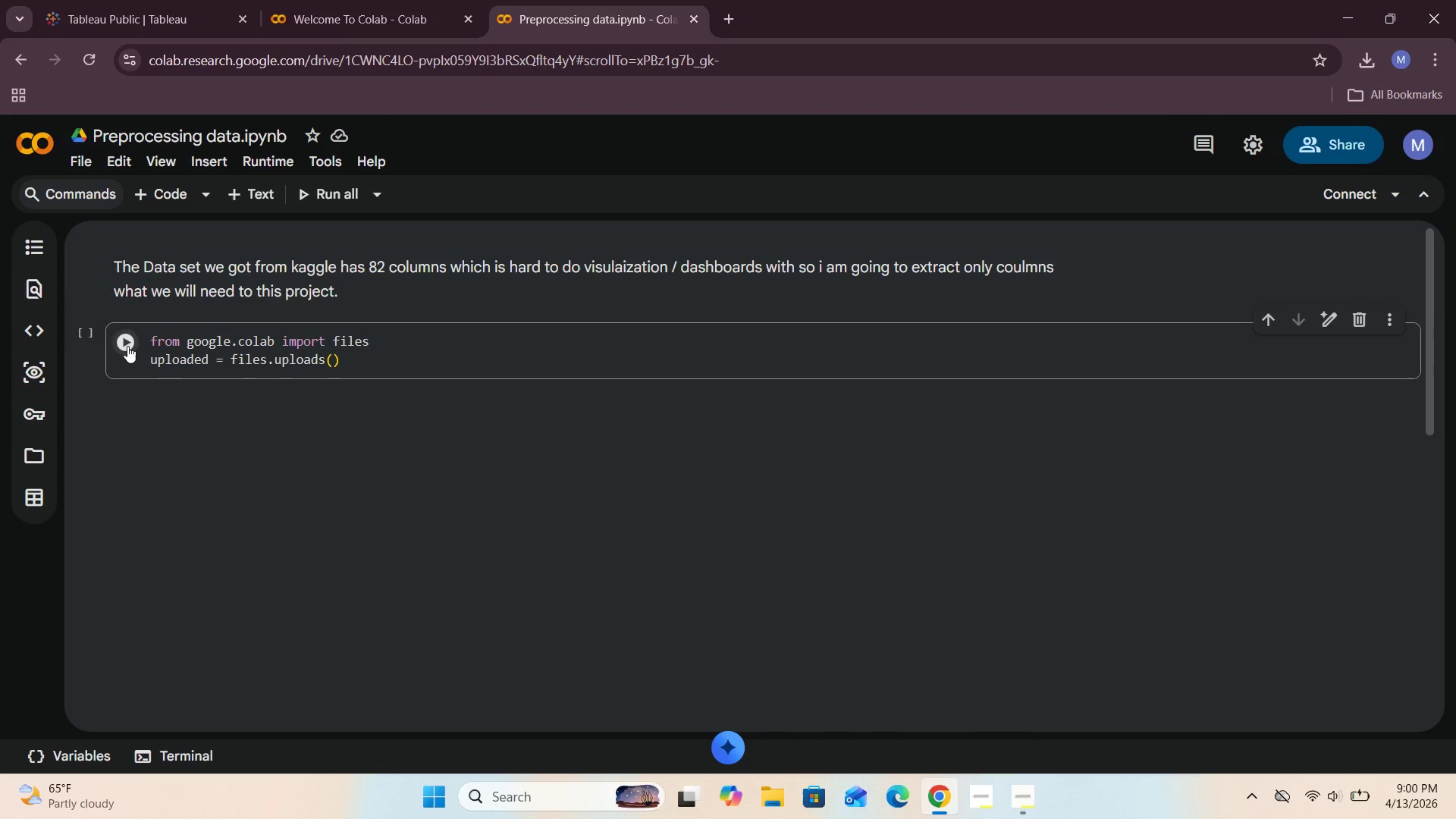 
wait(5.91)
 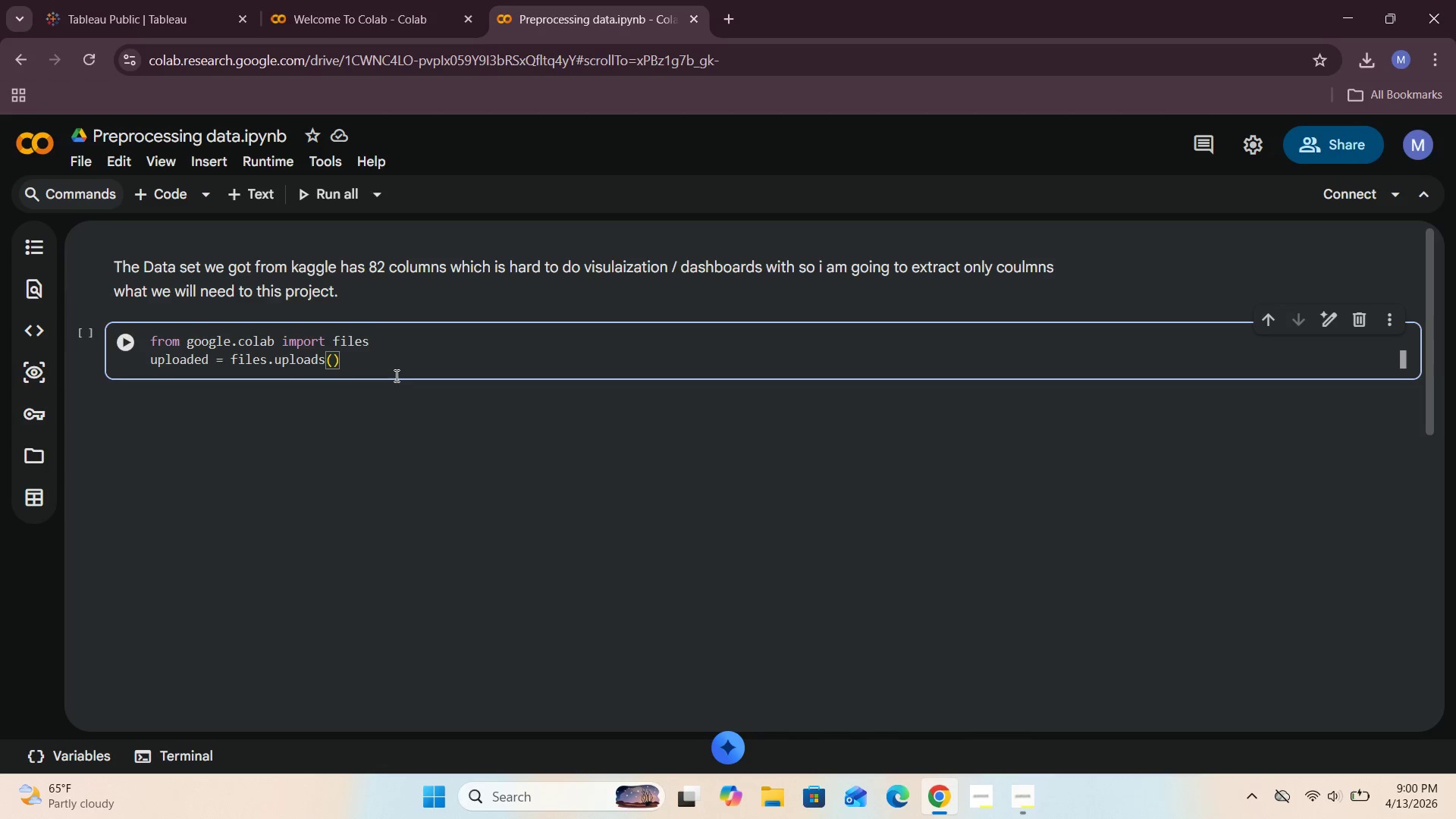 
left_click([127, 346])
 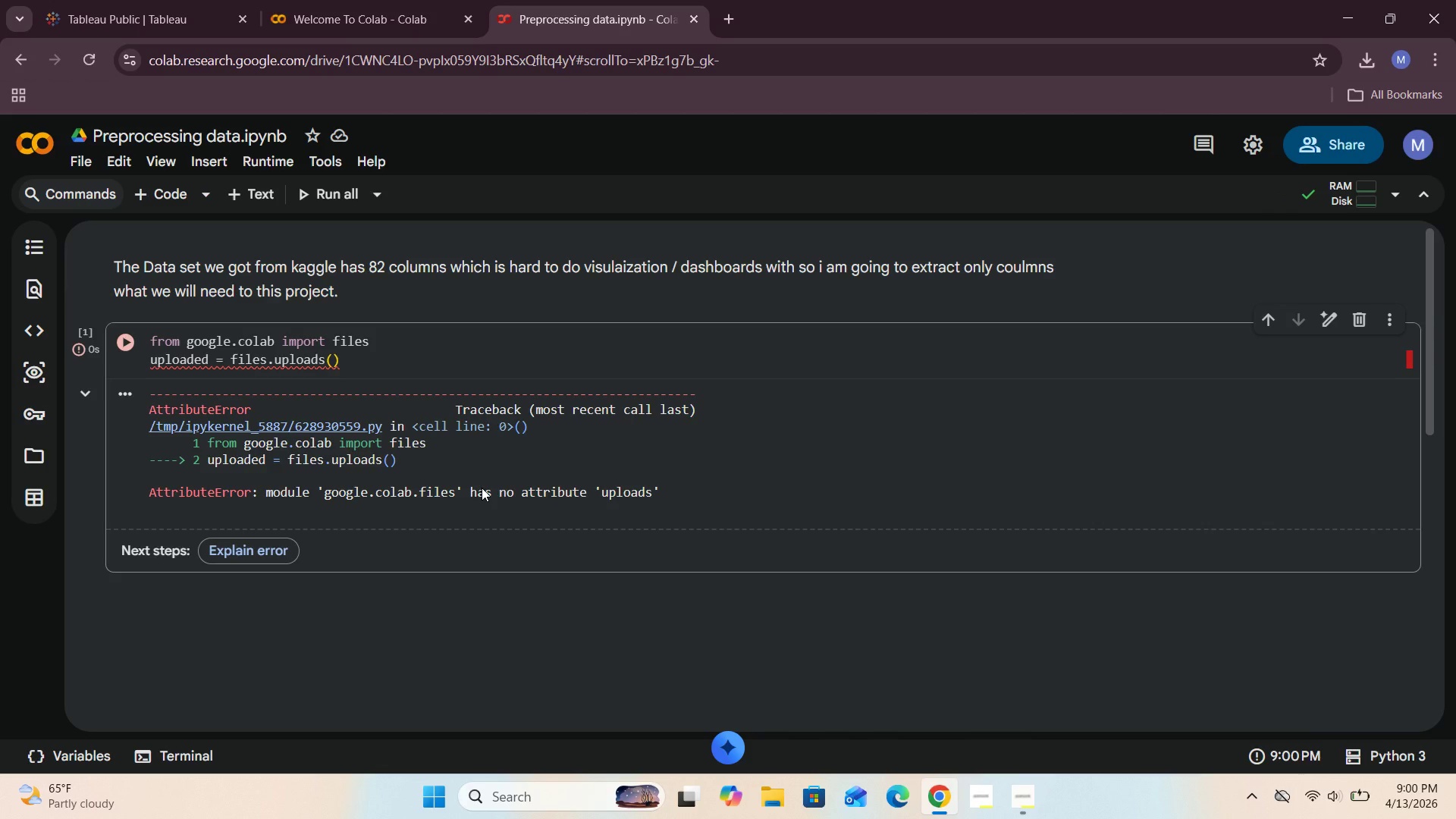 
wait(15.64)
 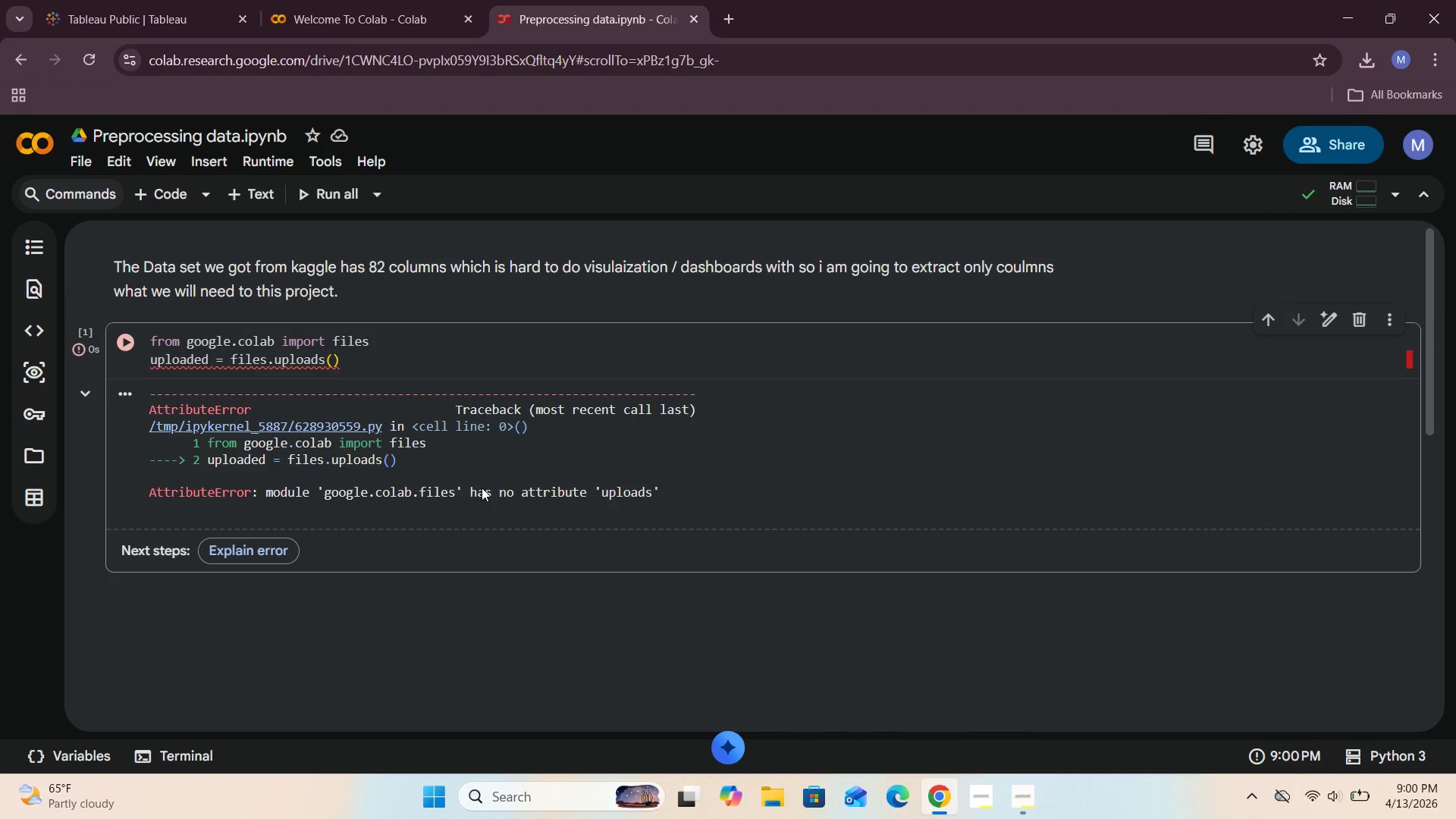 
left_click([322, 360])
 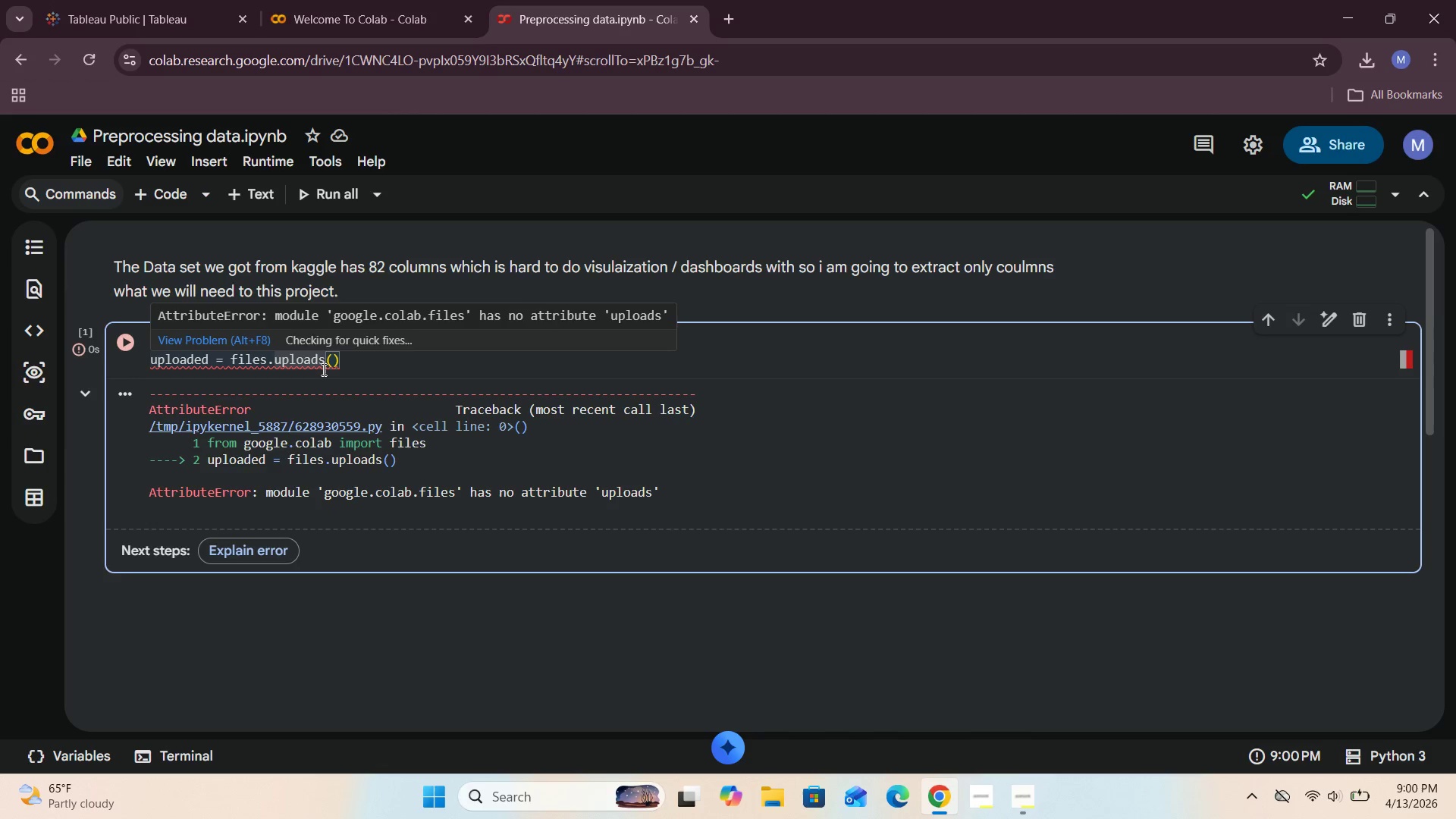 
key(Backspace)
 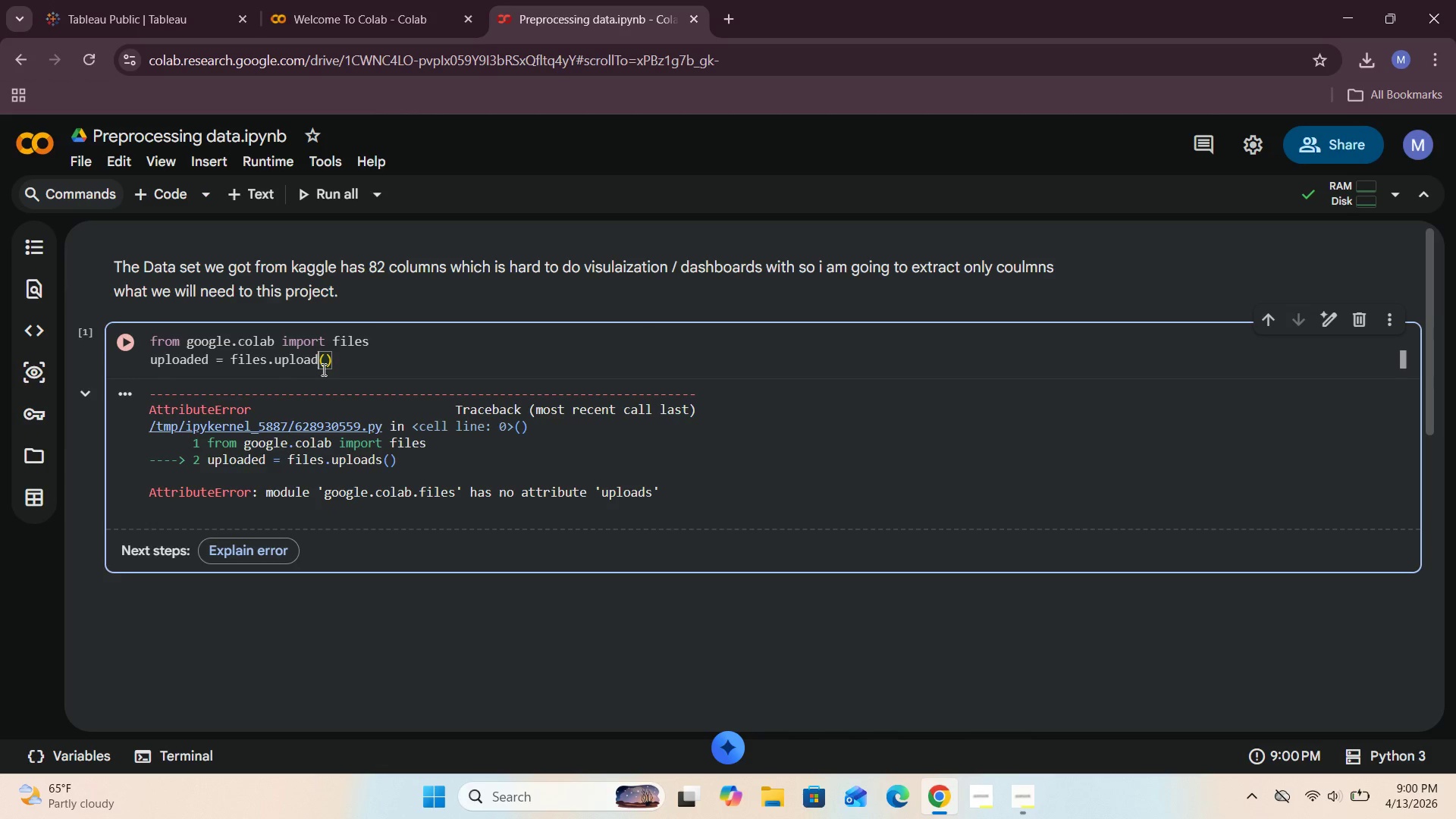 
key(Shift+ShiftRight)
 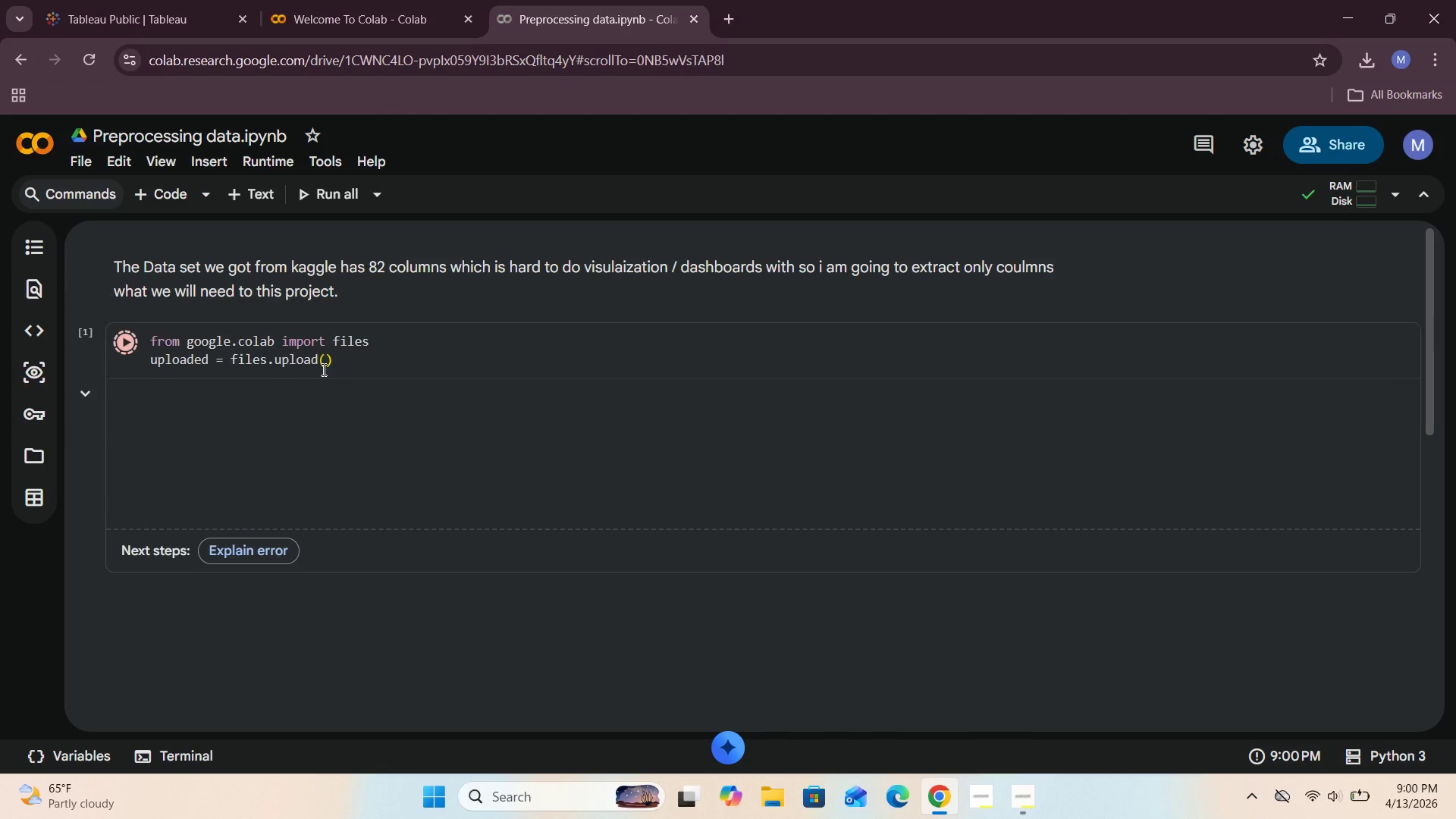 
key(Shift+Enter)
 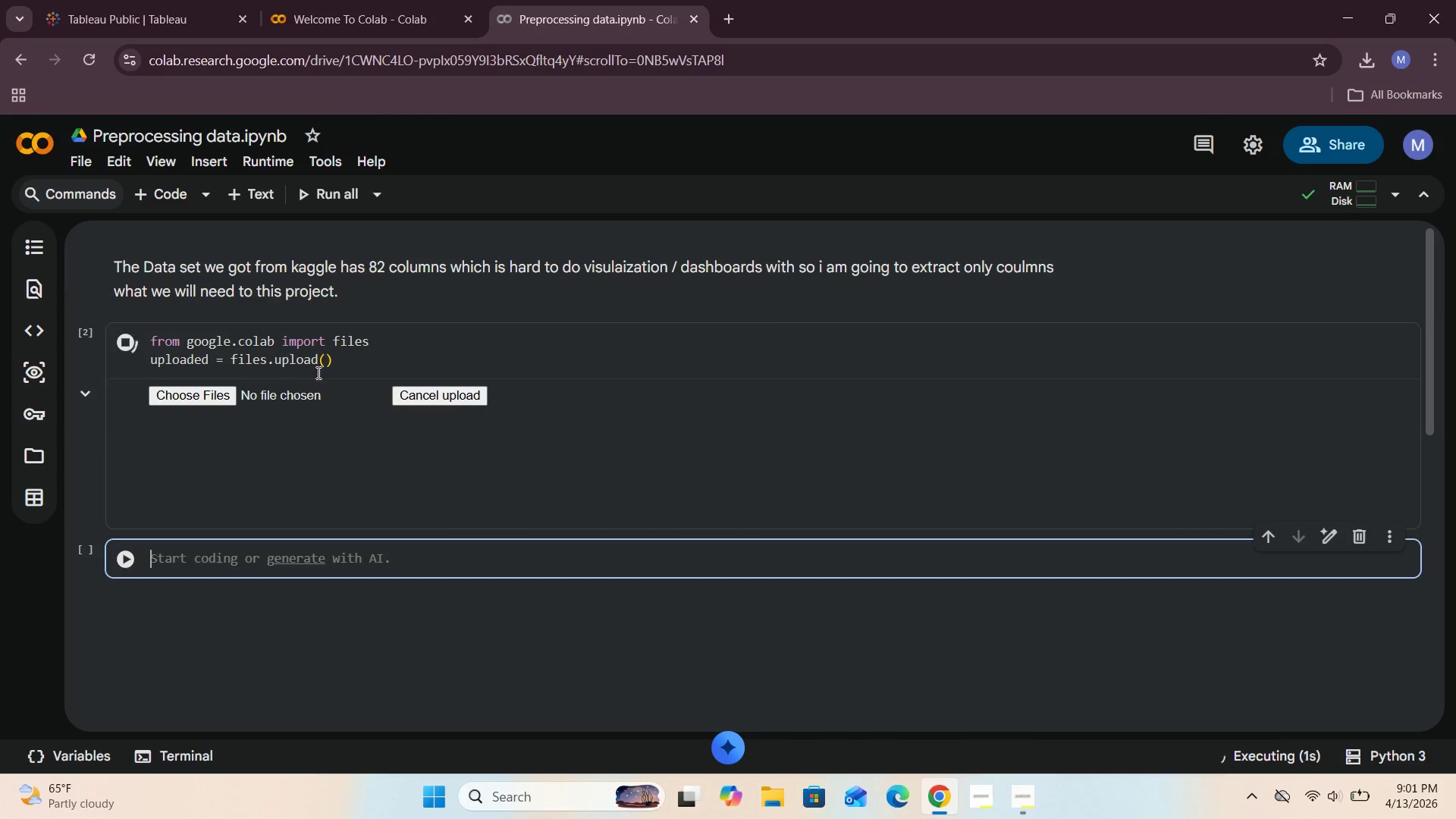 
left_click([193, 395])
 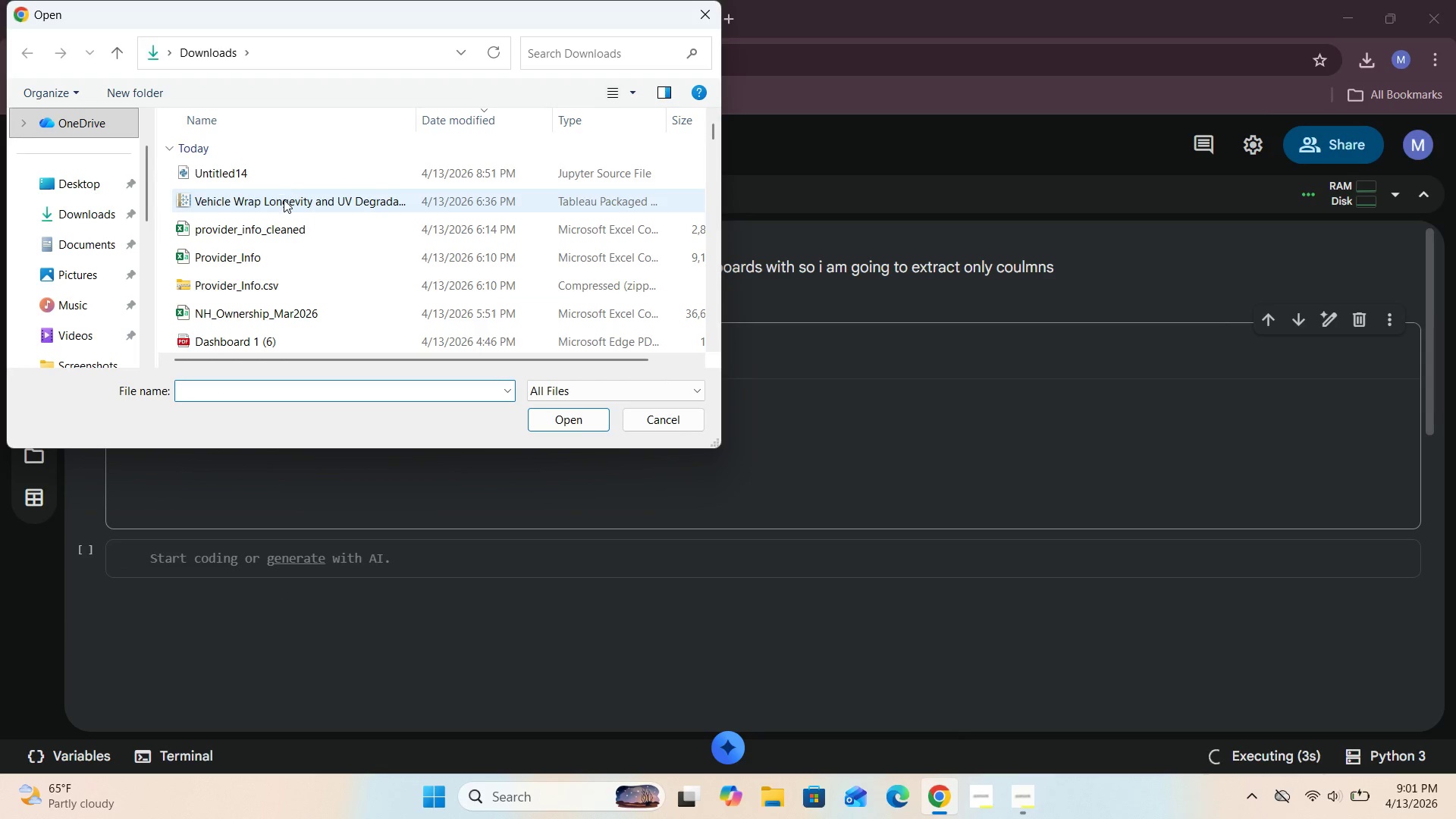 
left_click([283, 231])
 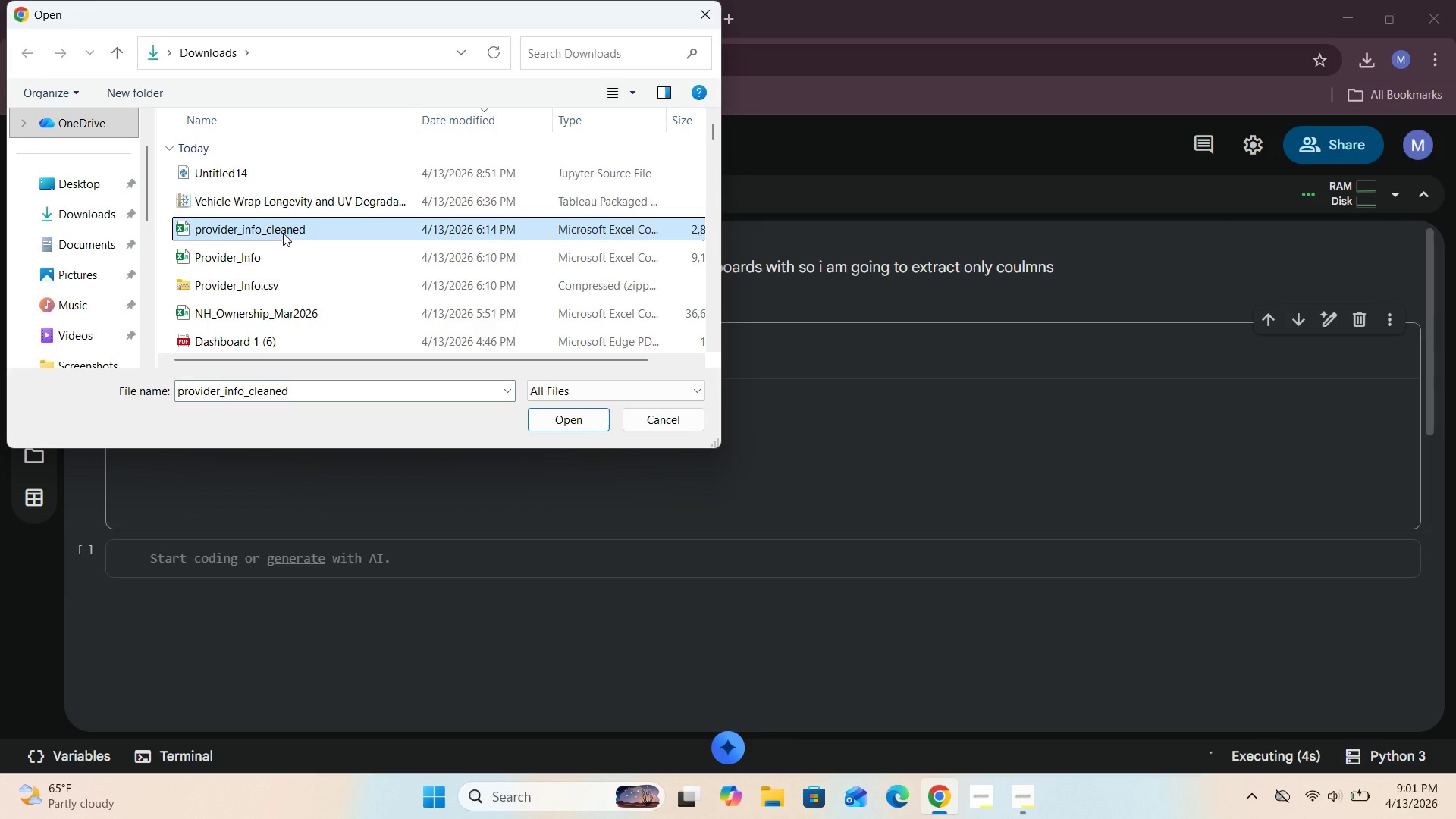 
left_click([281, 256])
 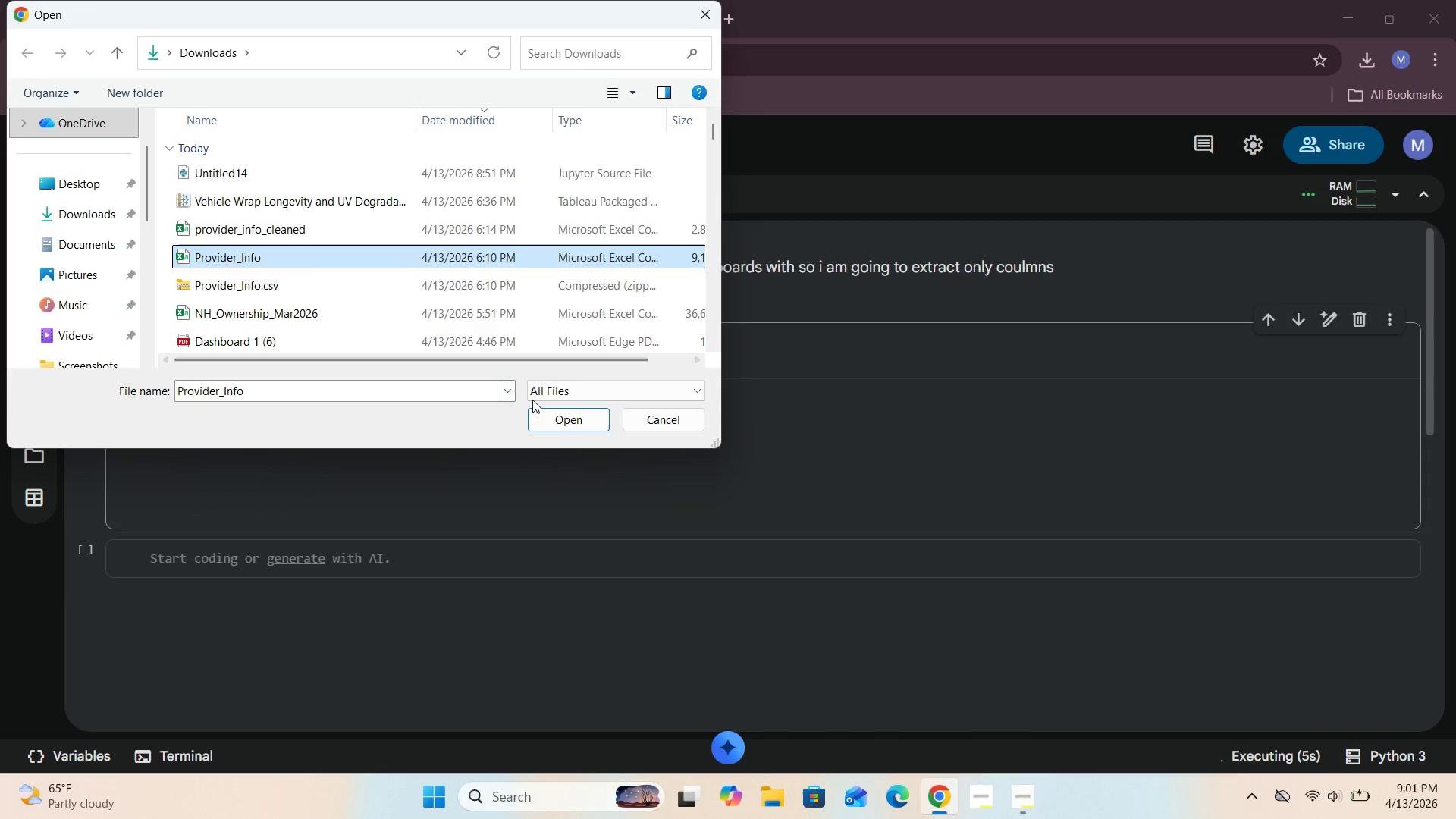 
left_click([551, 414])
 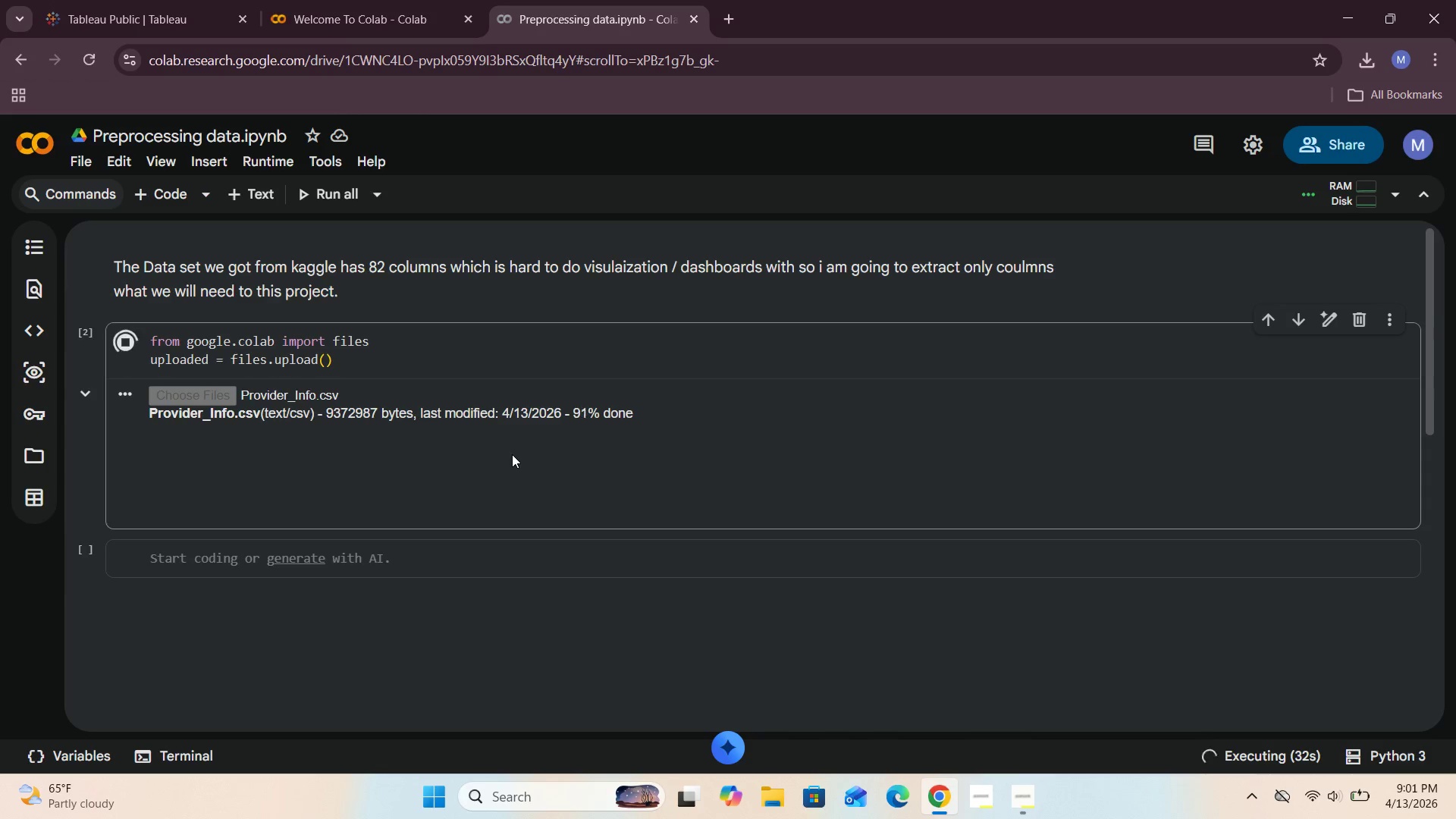 
wait(31.78)
 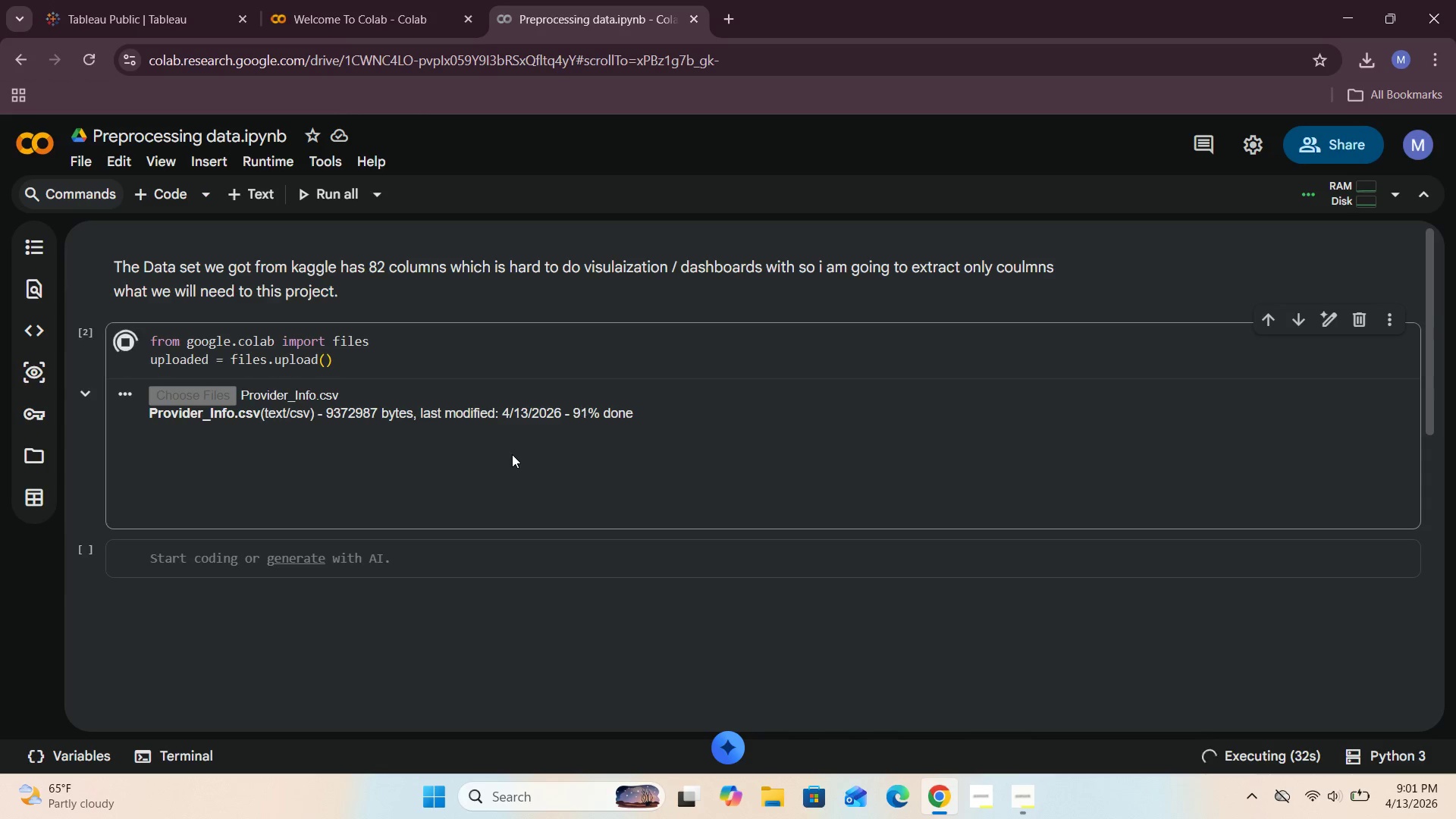 
left_click([201, 485])
 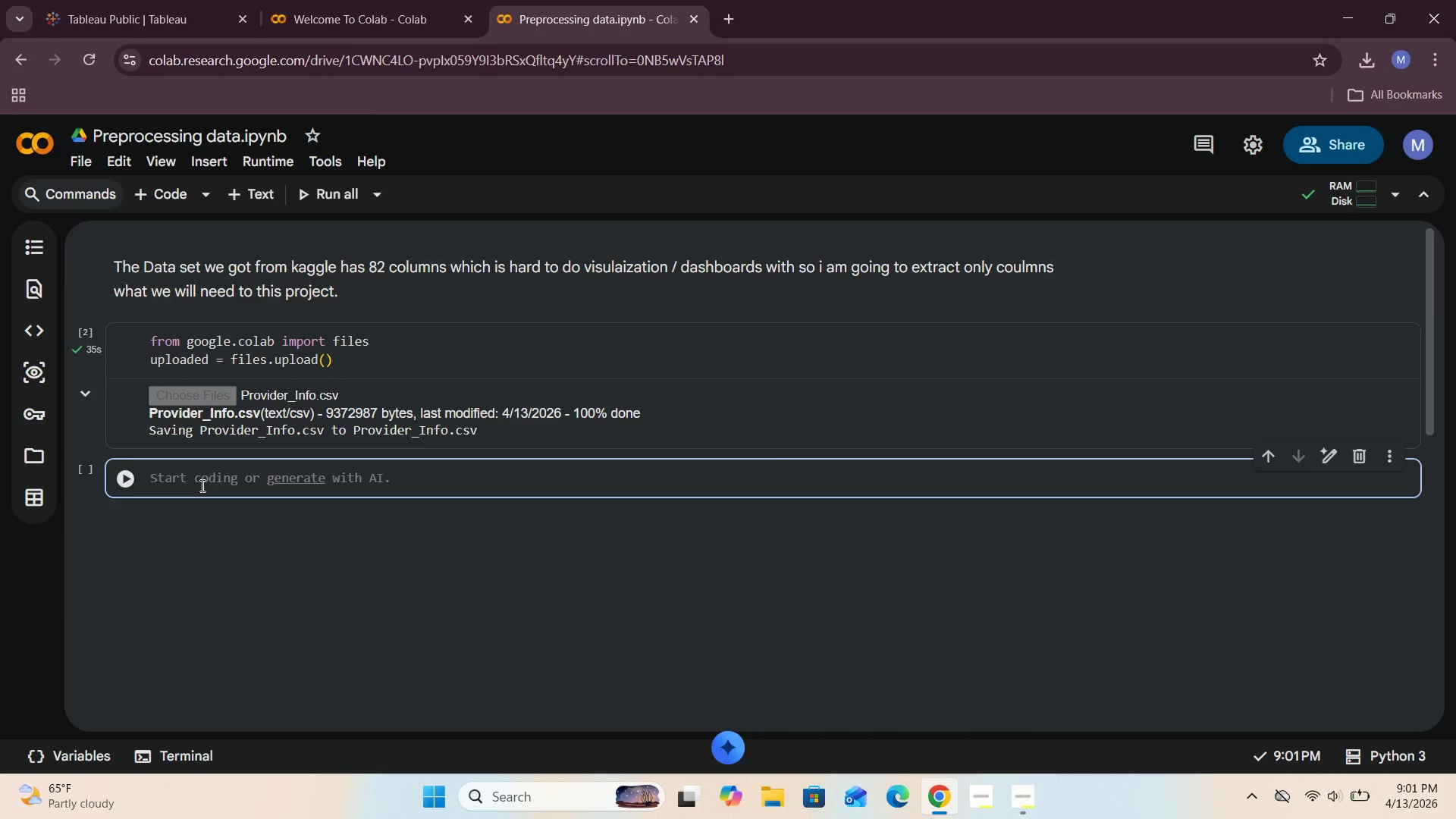 
type(import pandas as pd)
 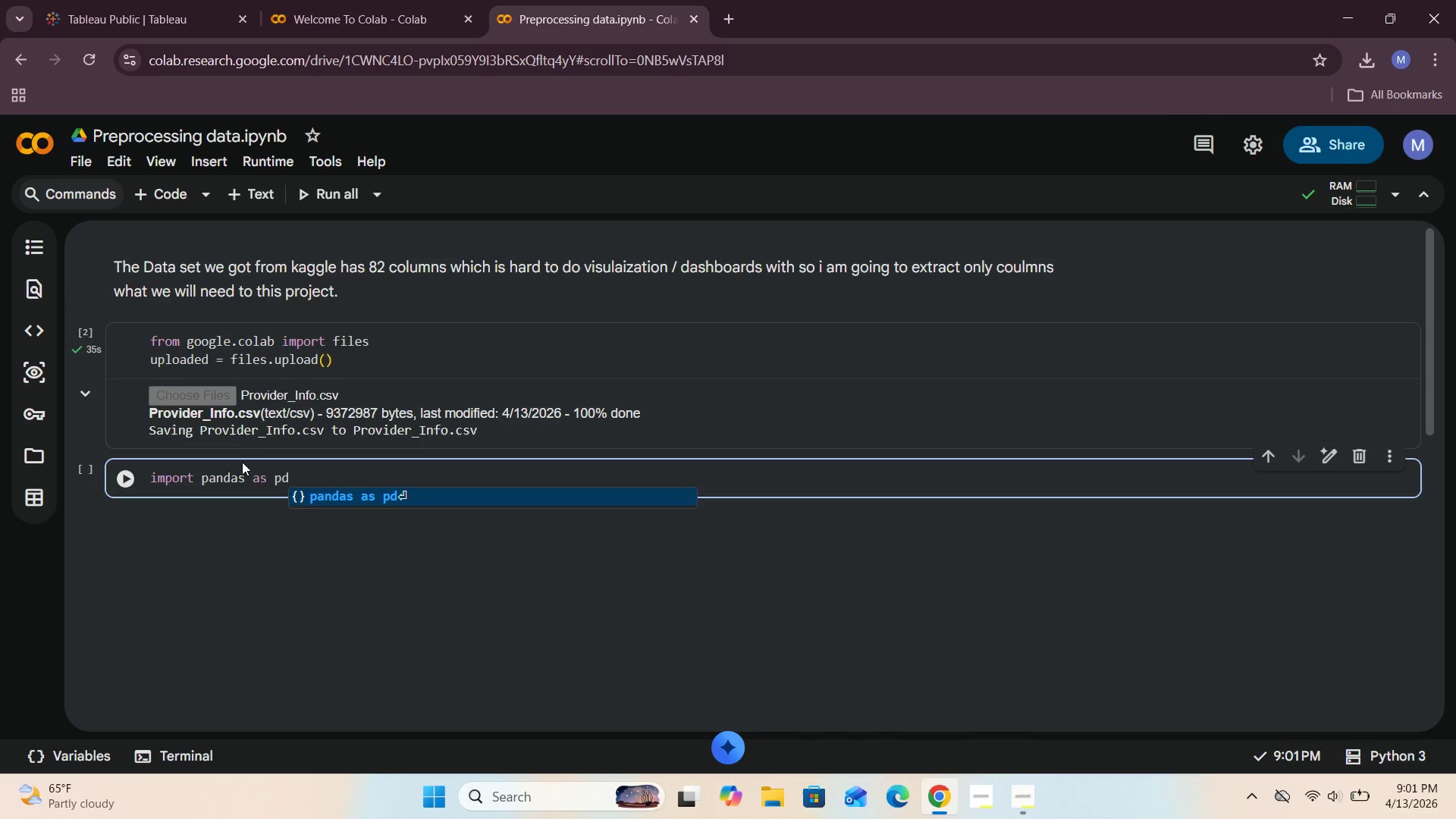 
left_click([119, 475])
 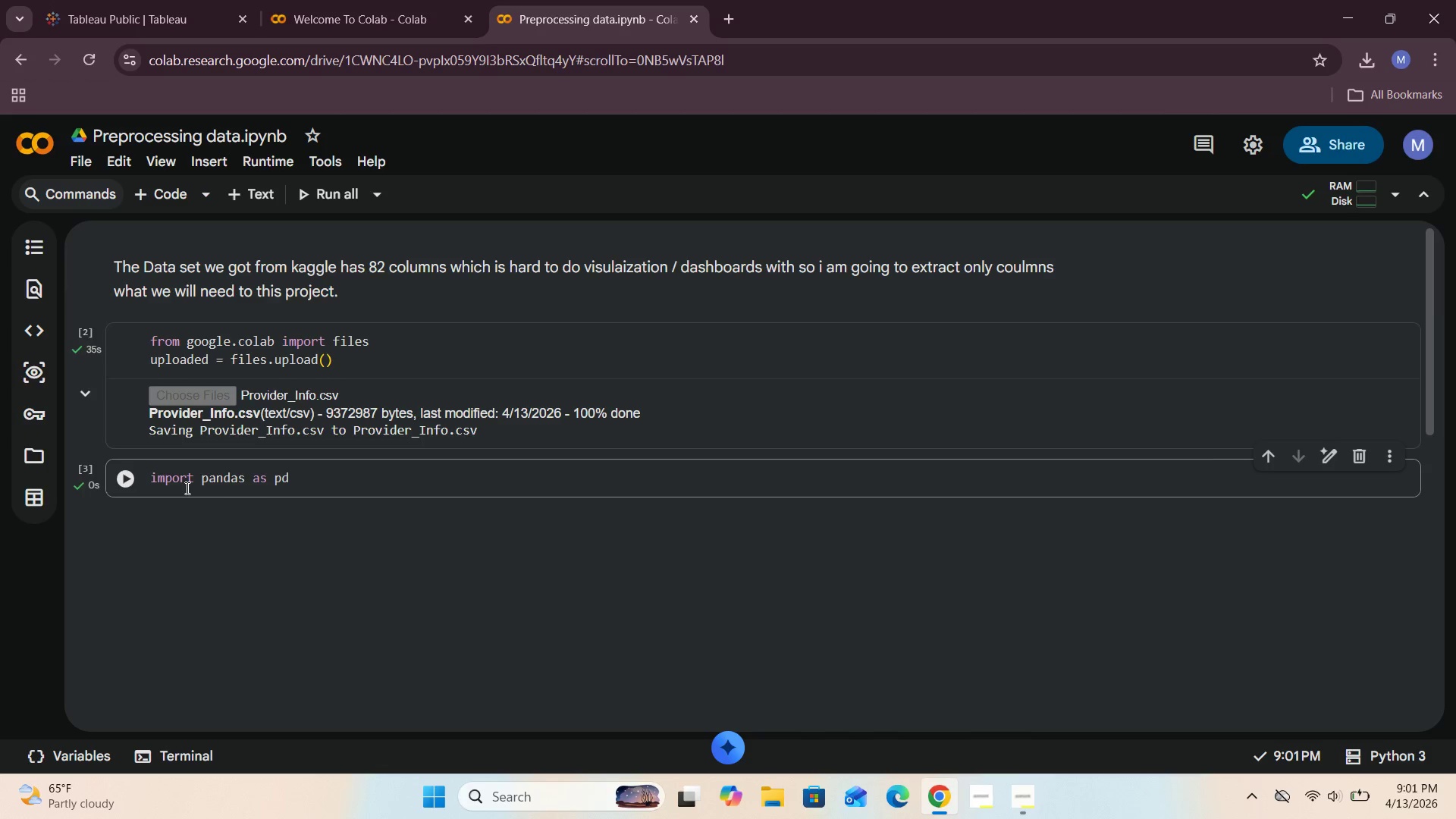 
wait(6.22)
 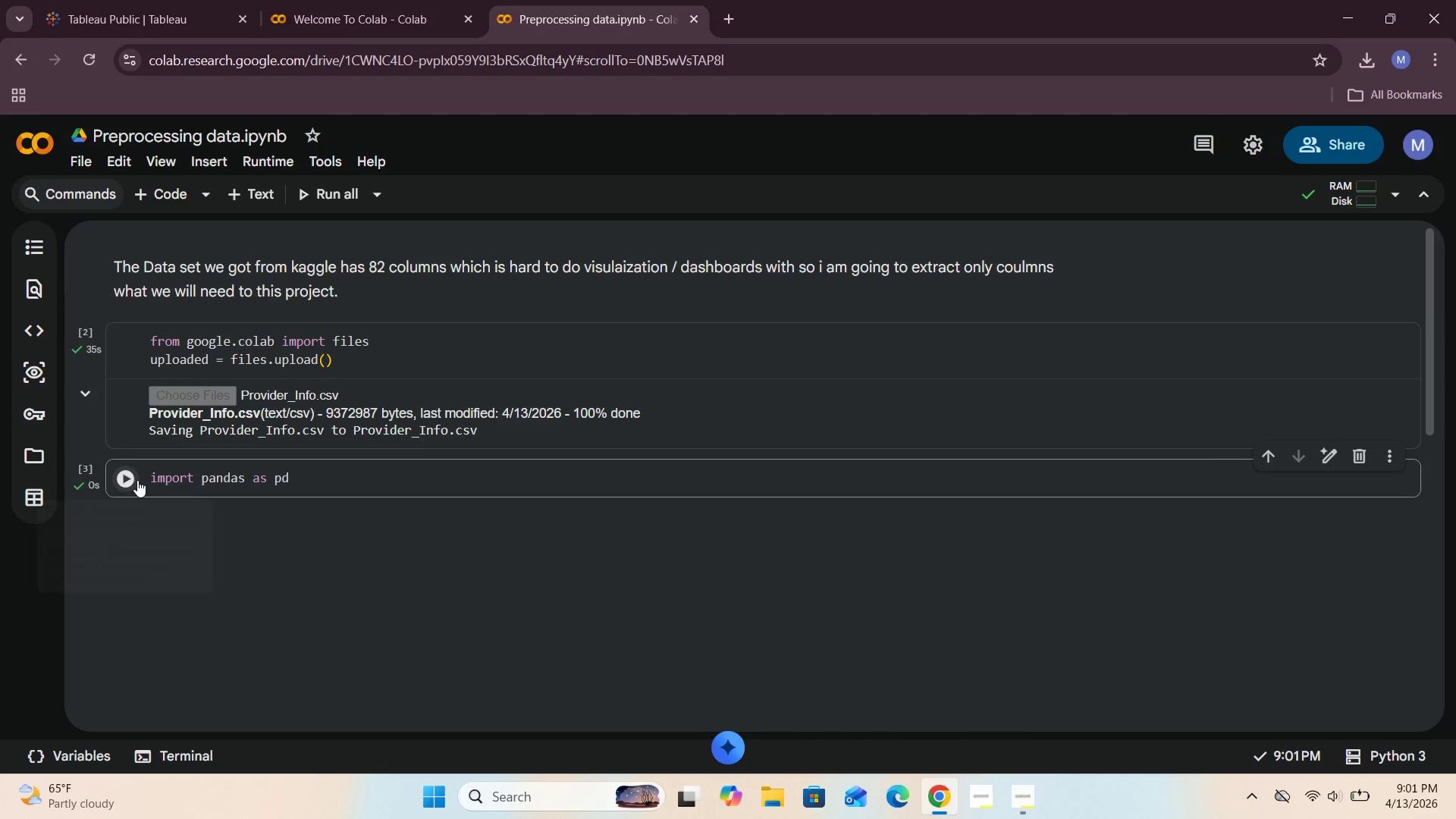 
left_click([152, 193])
 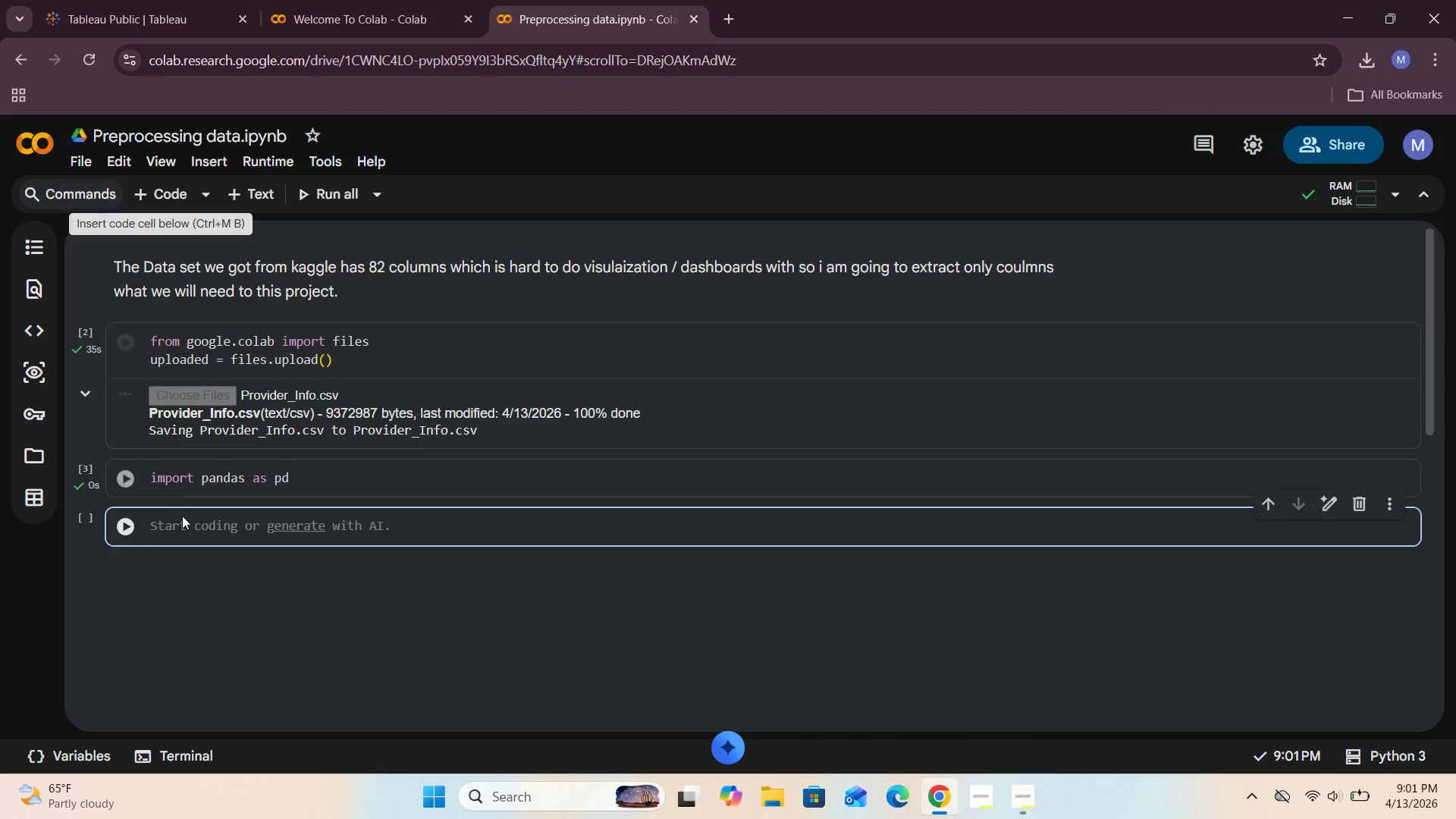 
left_click([184, 528])
 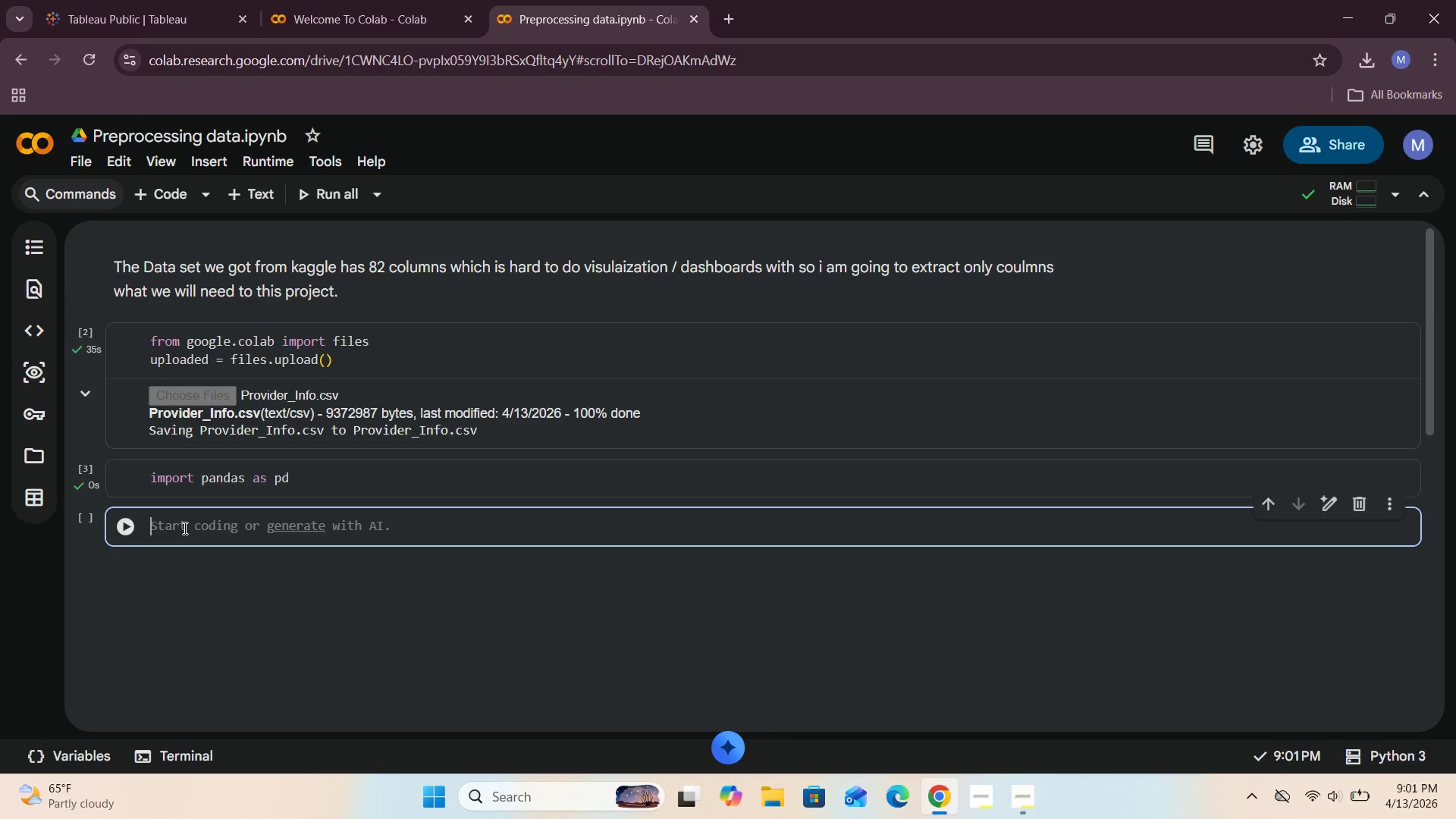 
type(pd.read_csv)
 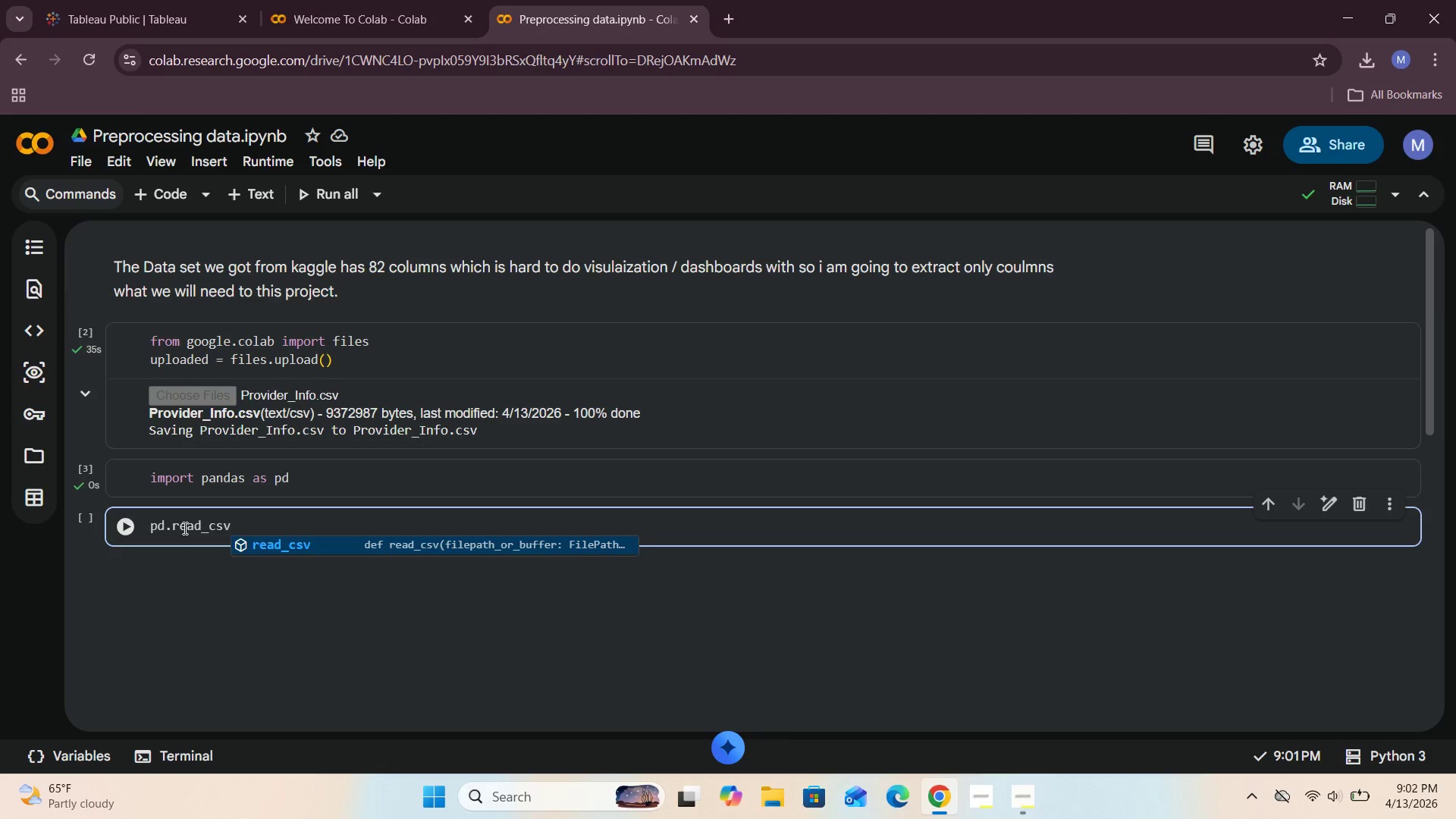 
left_click([285, 545])
 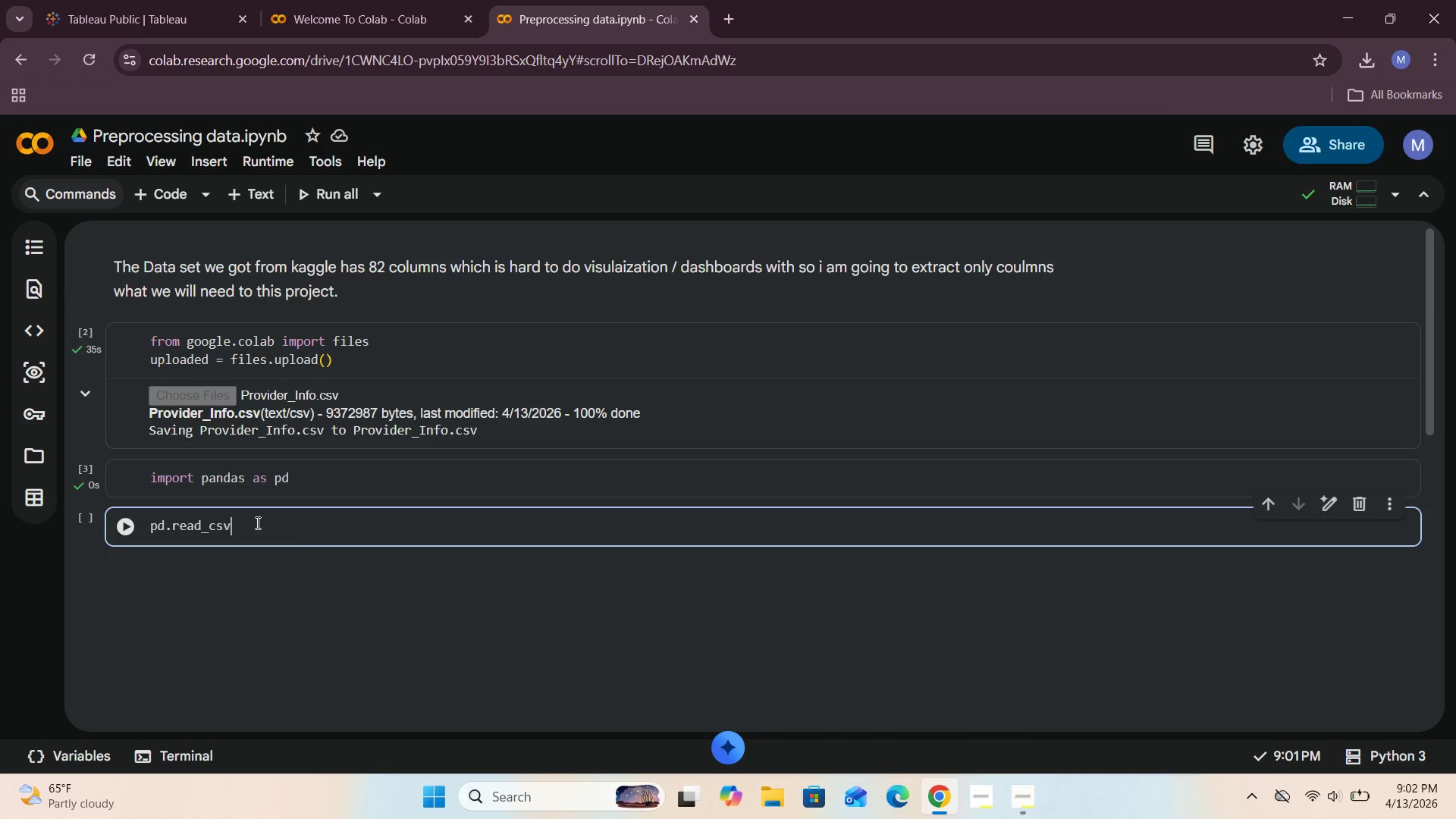 
type(())
 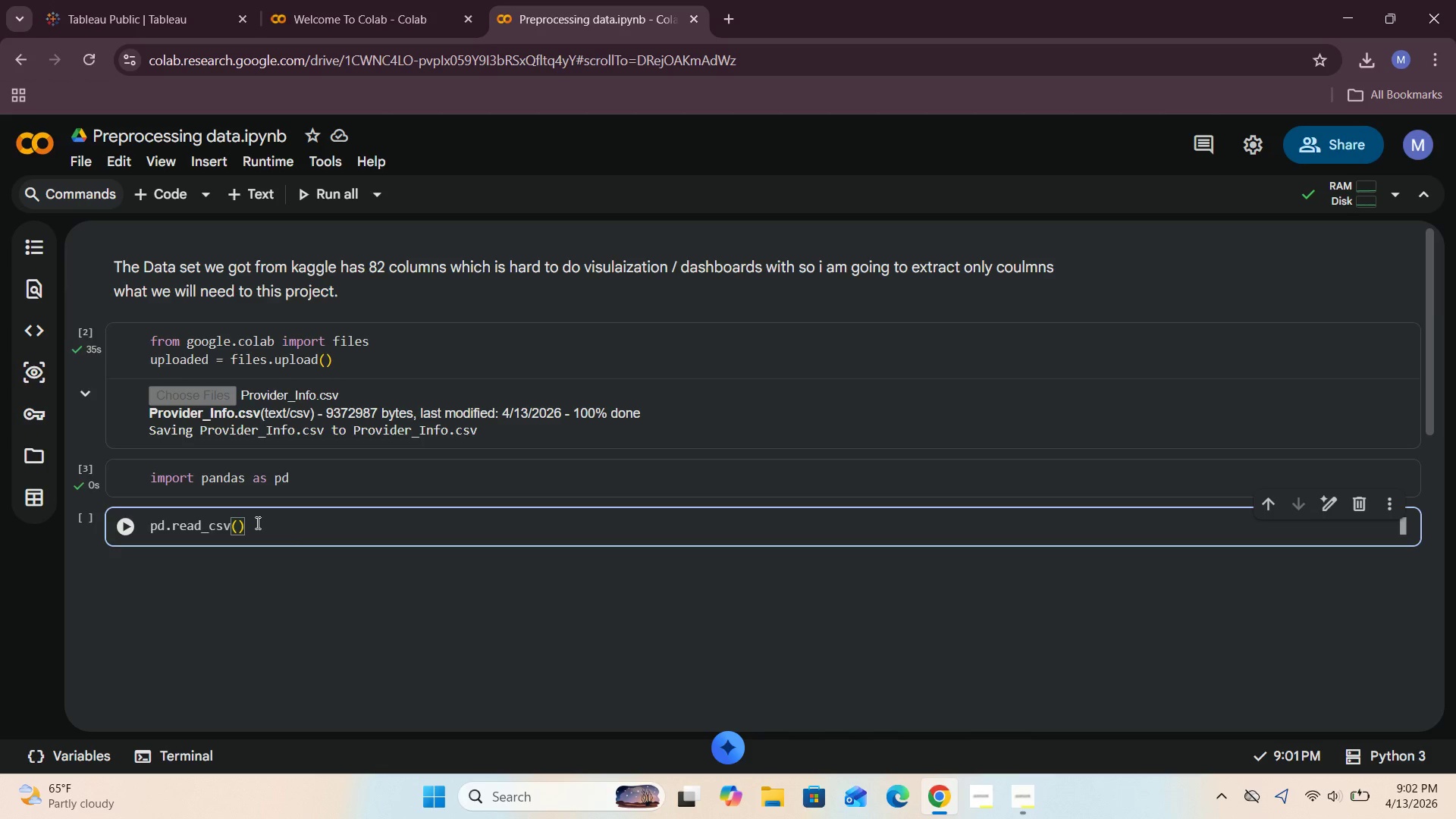 
key(ArrowLeft)
 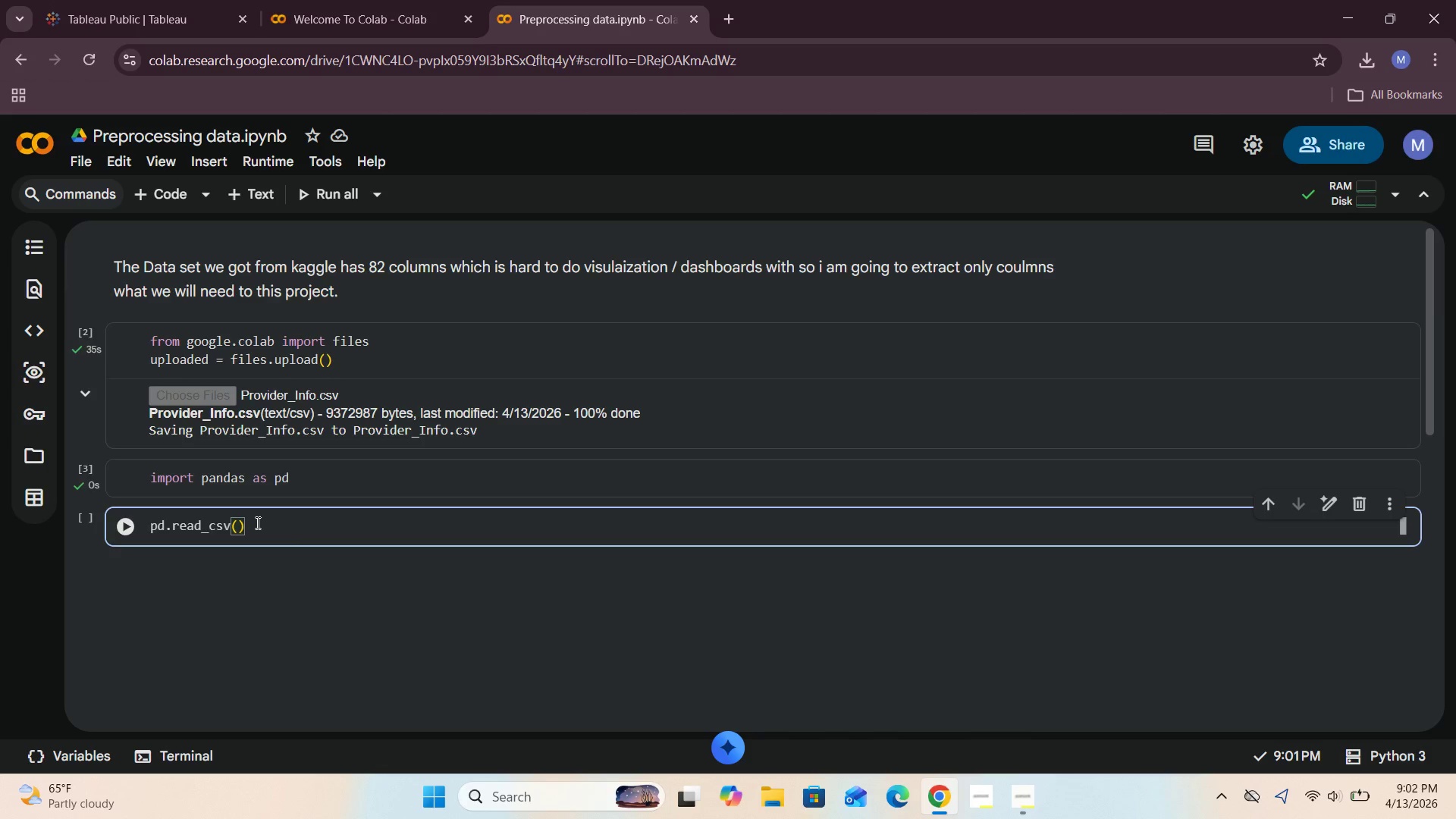 
key(Shift+Quote)
 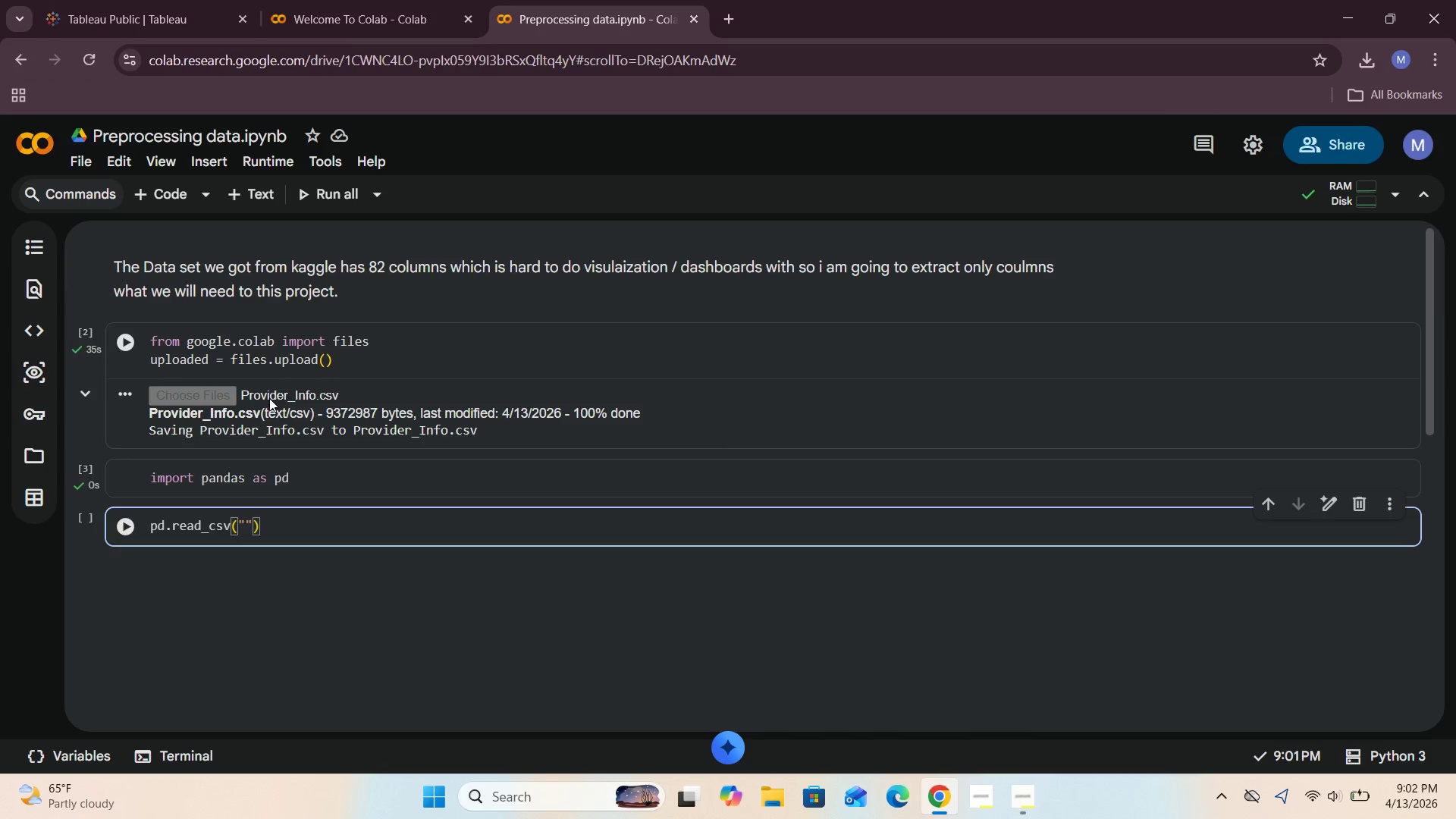 
left_click_drag(start_coordinate=[259, 414], to_coordinate=[146, 410])
 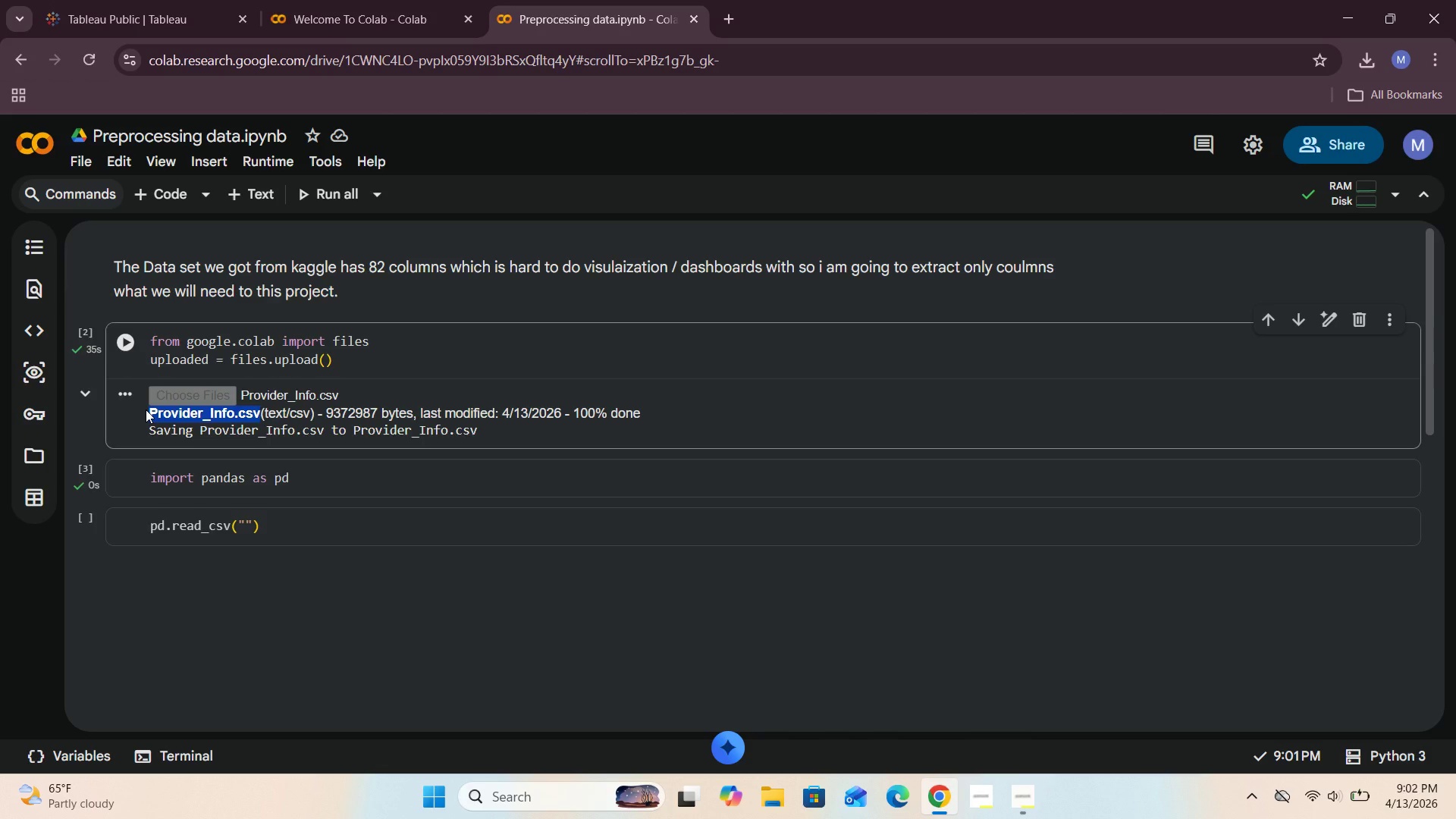 
key(Control+C)
 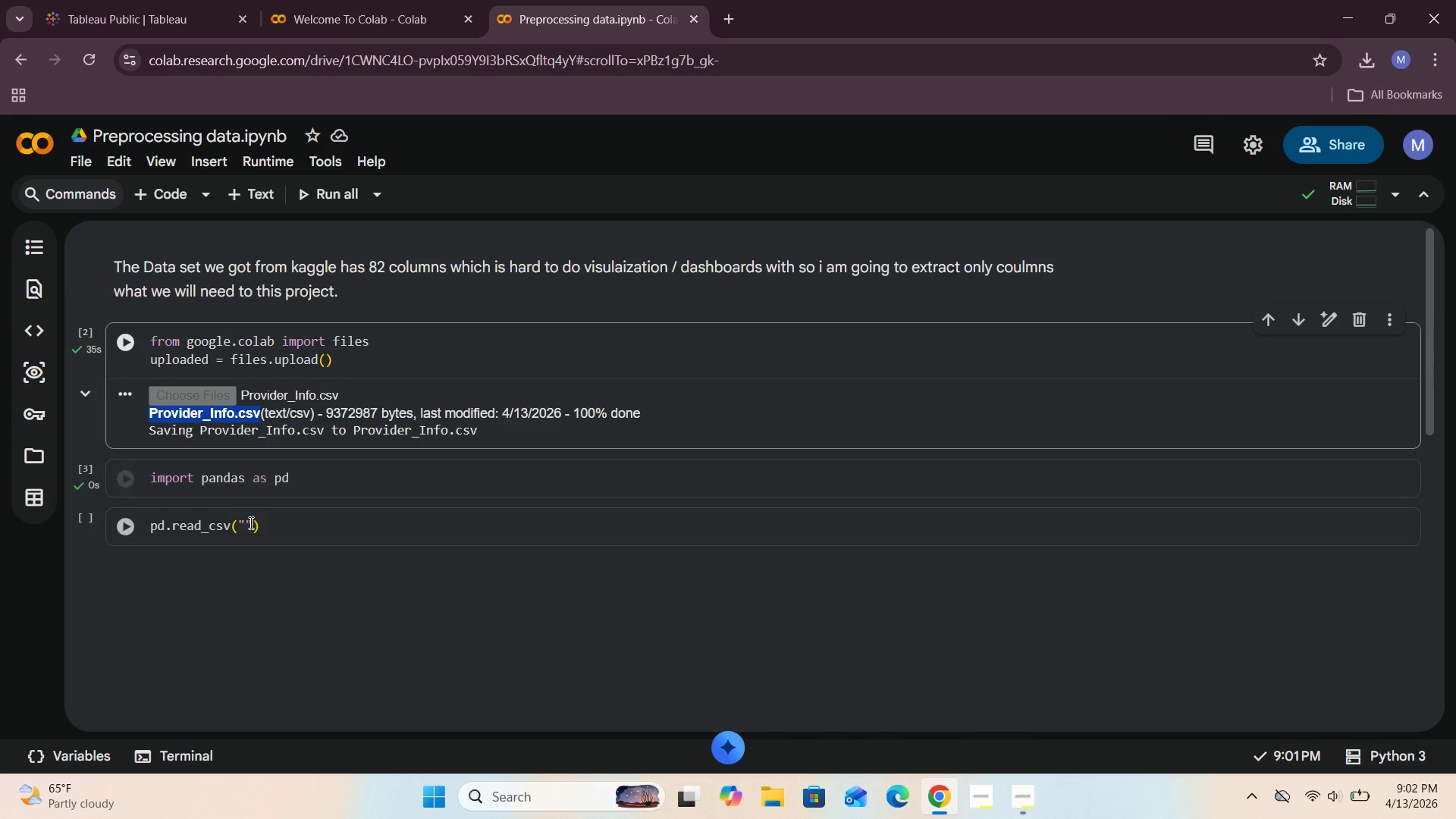 
left_click([245, 522])
 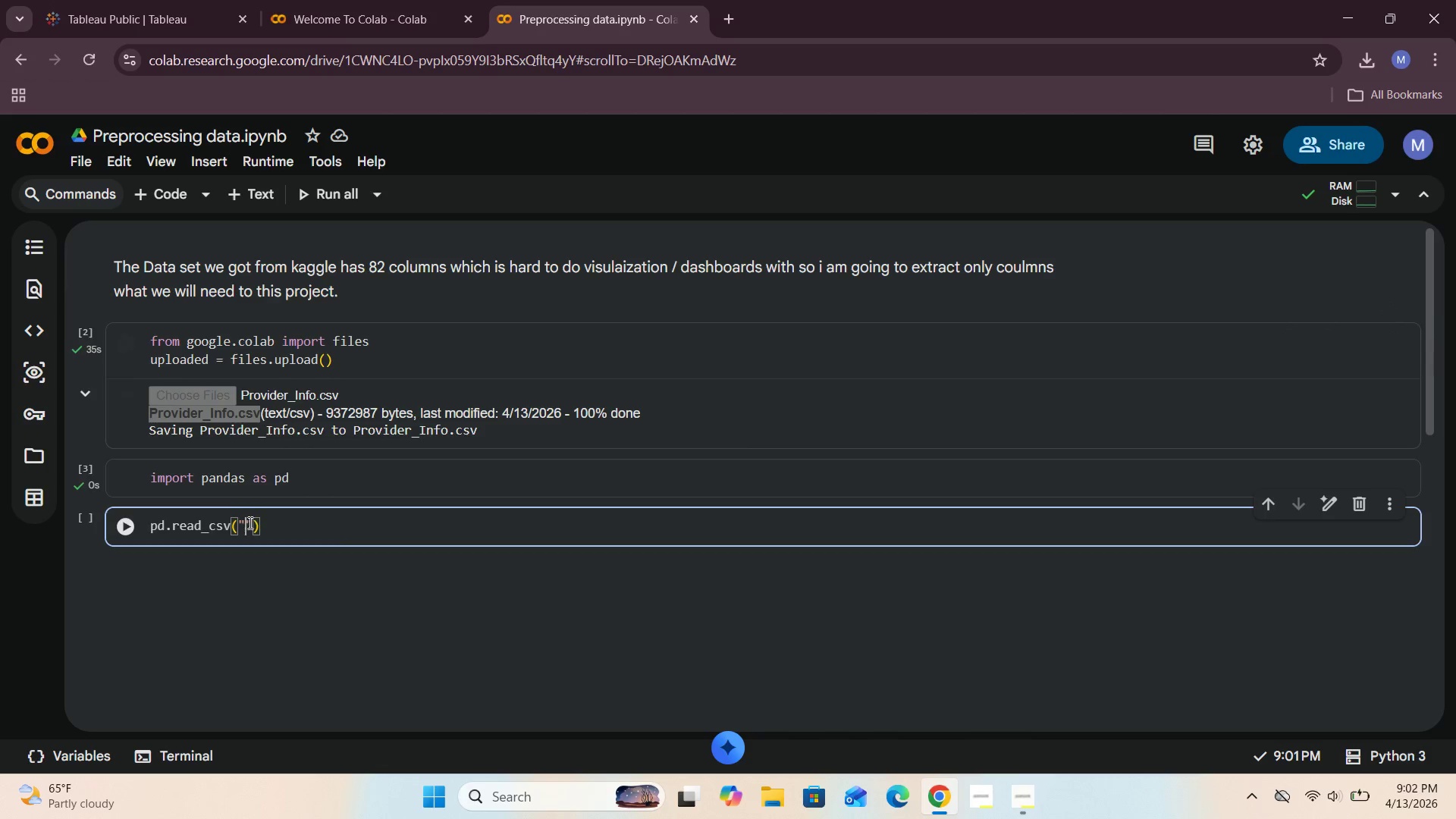 
key(Control+V)
 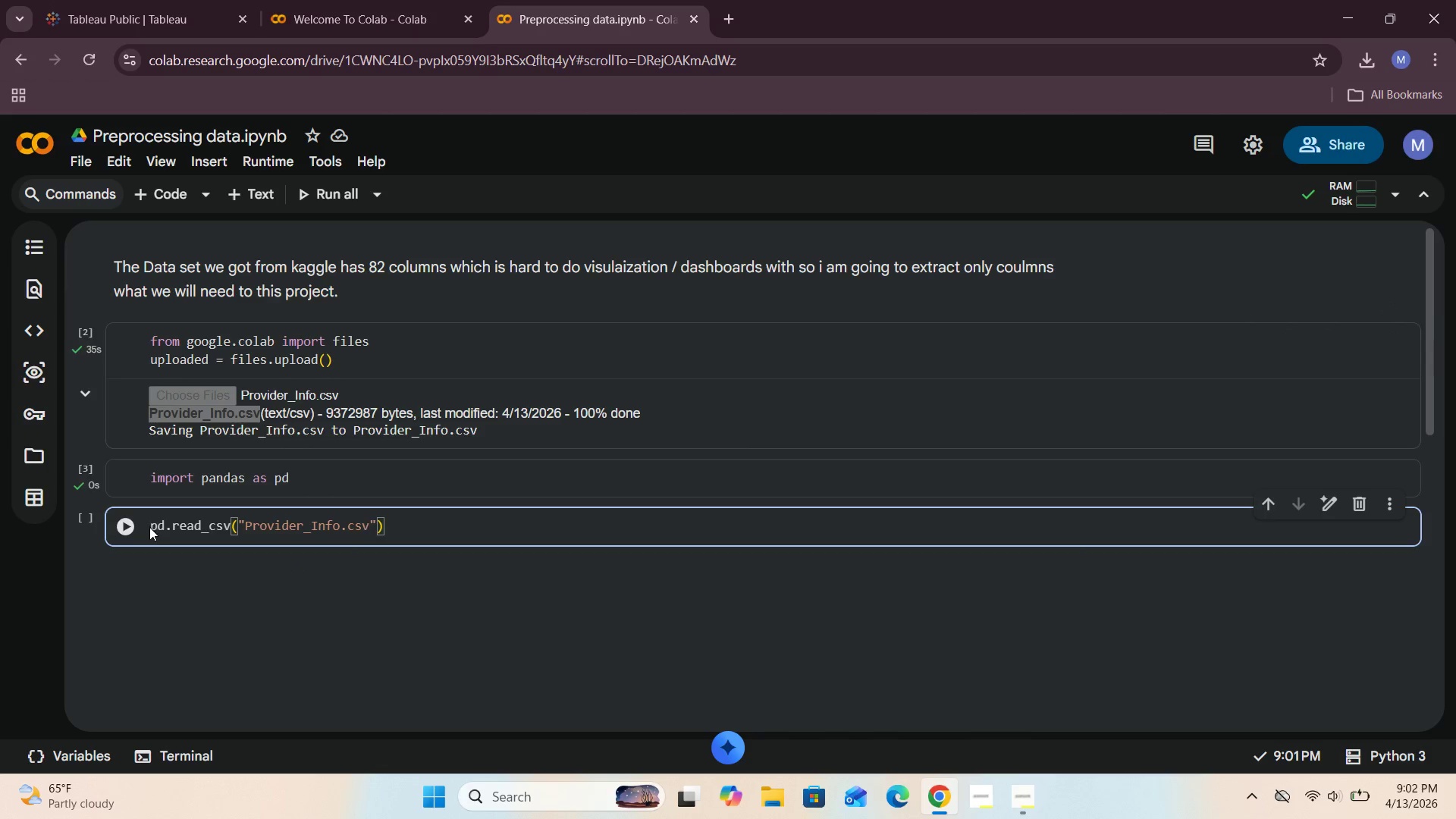 
left_click([151, 527])
 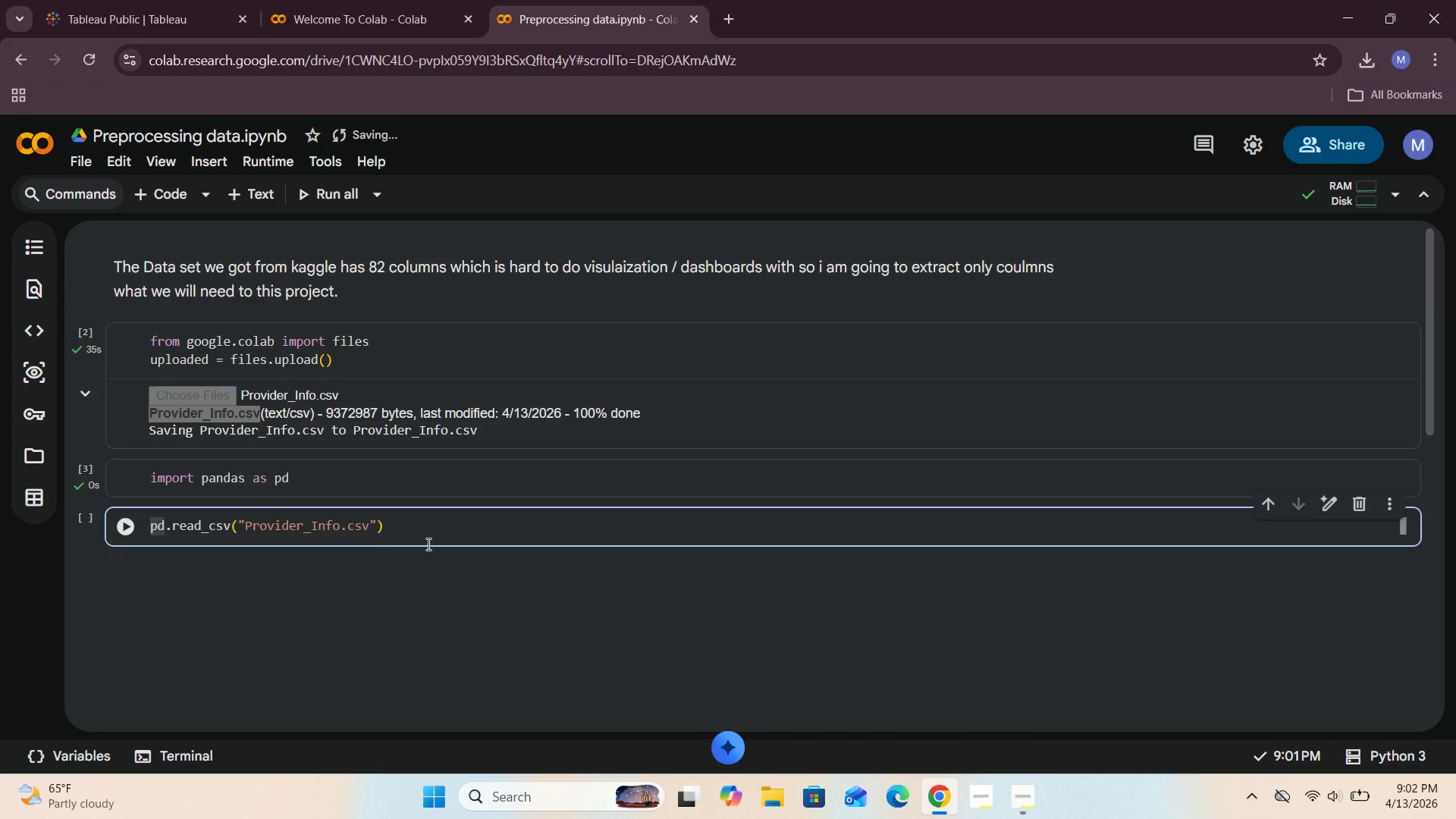 
type(df = )
 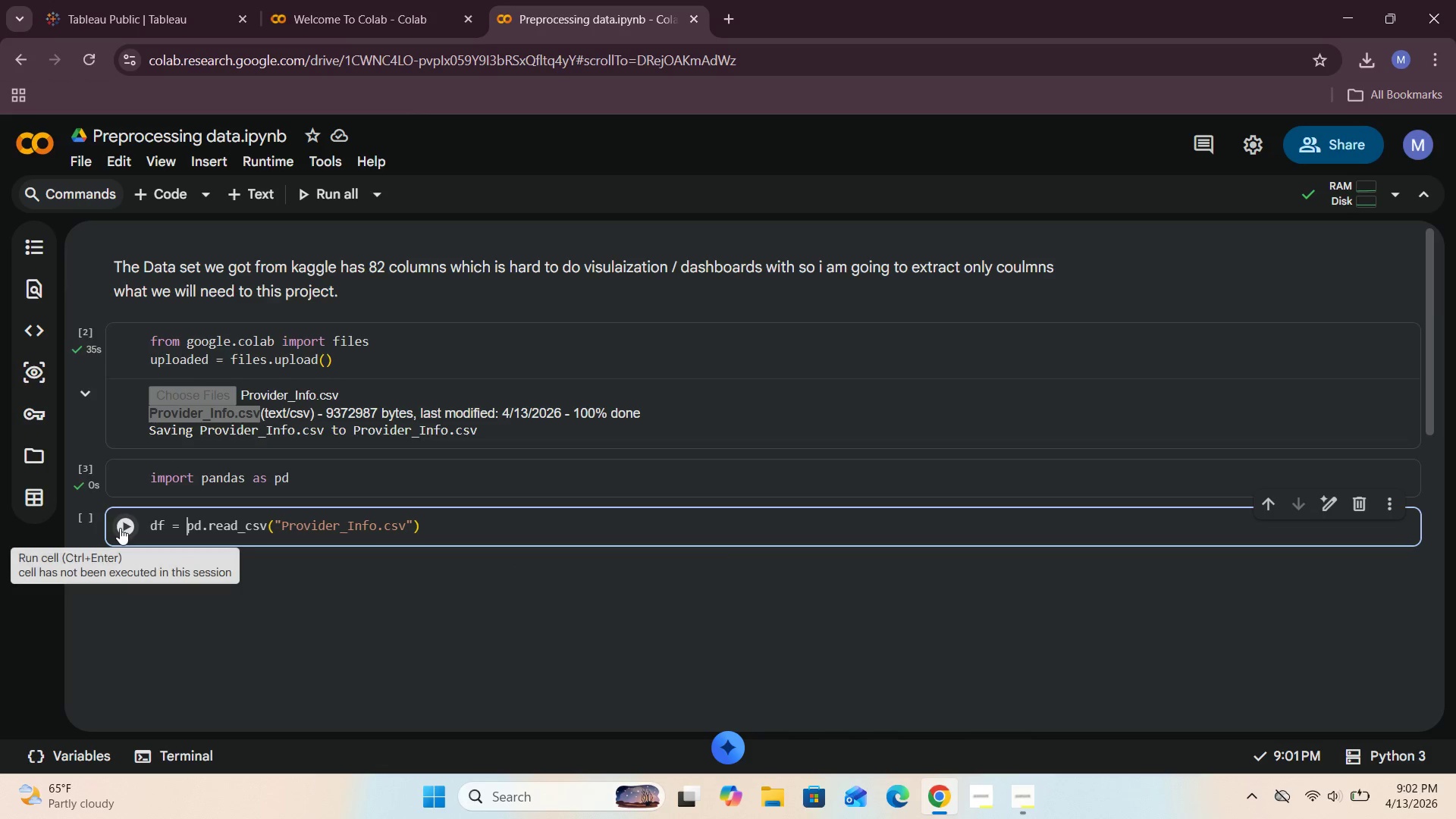 
wait(5.75)
 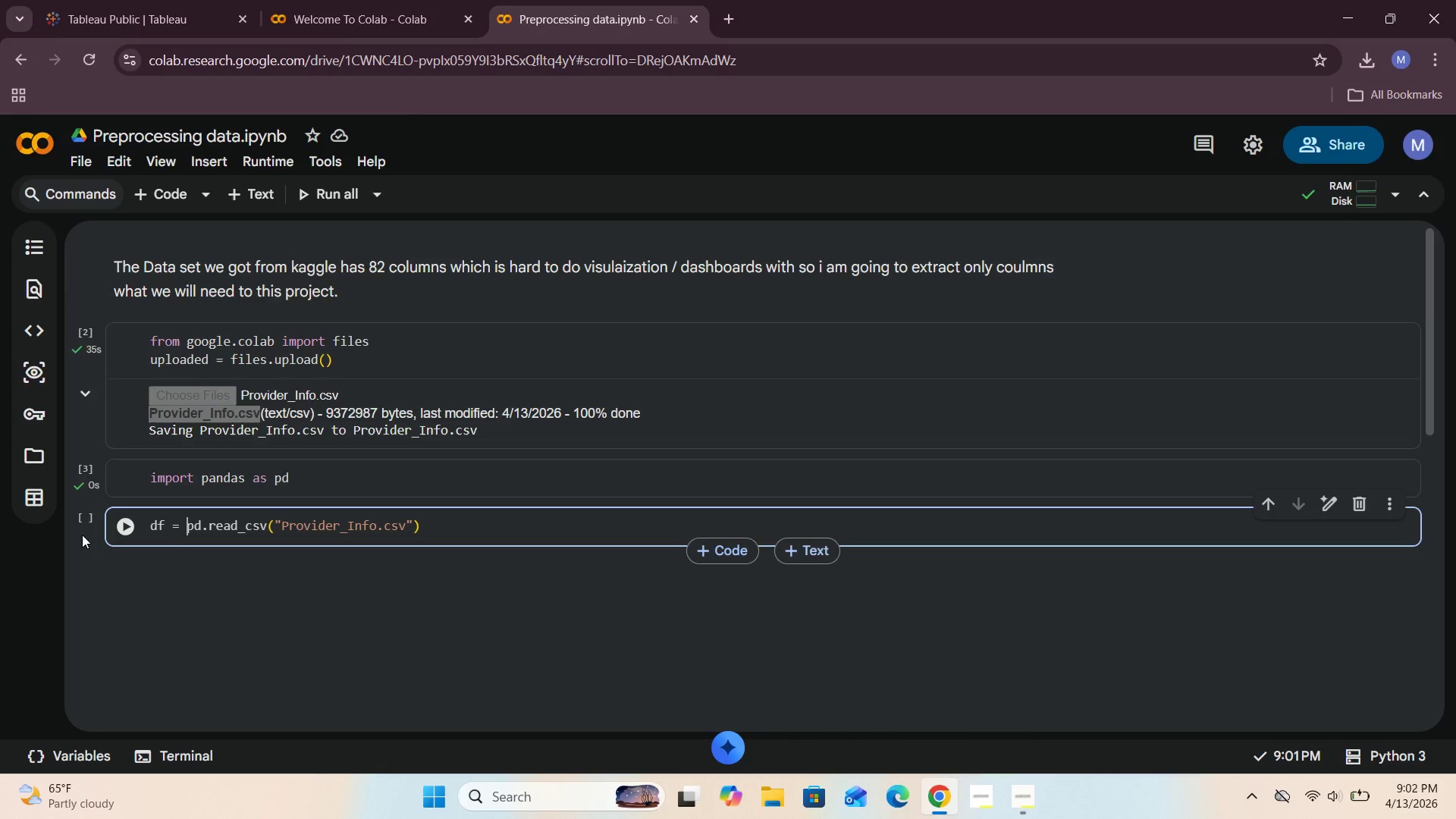 
left_click([120, 528])
 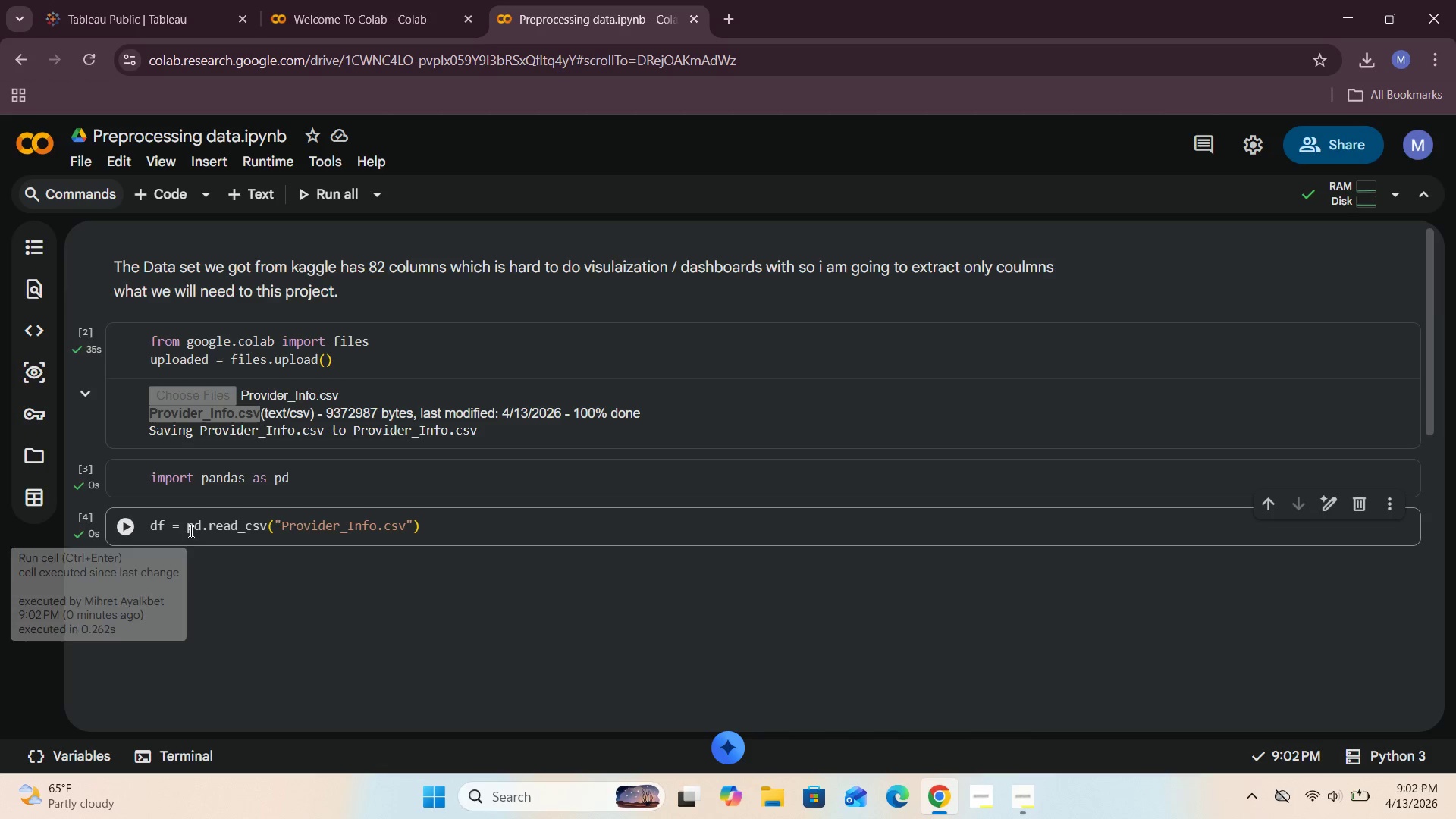 
left_click([171, 526])
 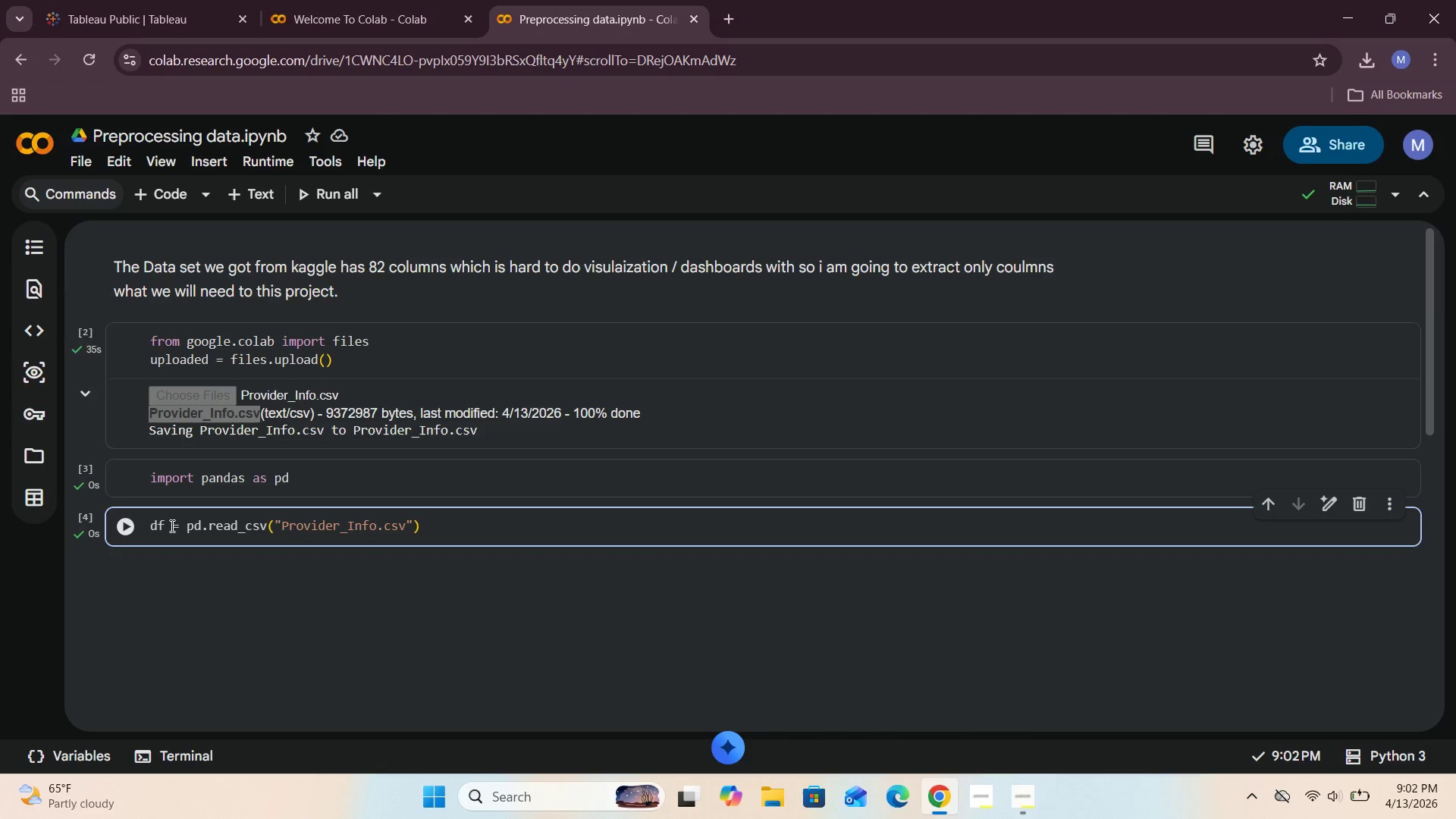 
key(Backspace)
 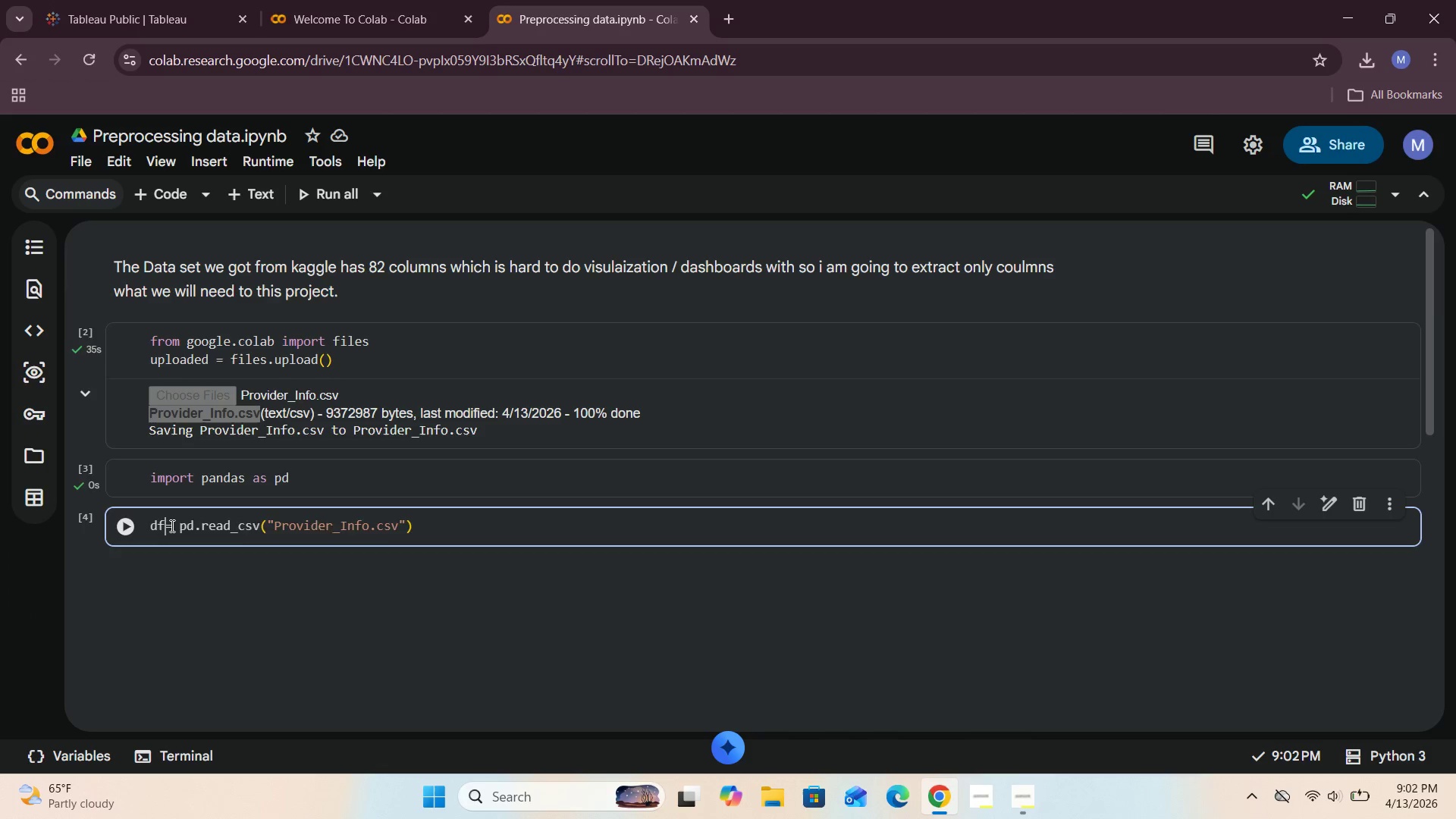 
key(Backspace)
 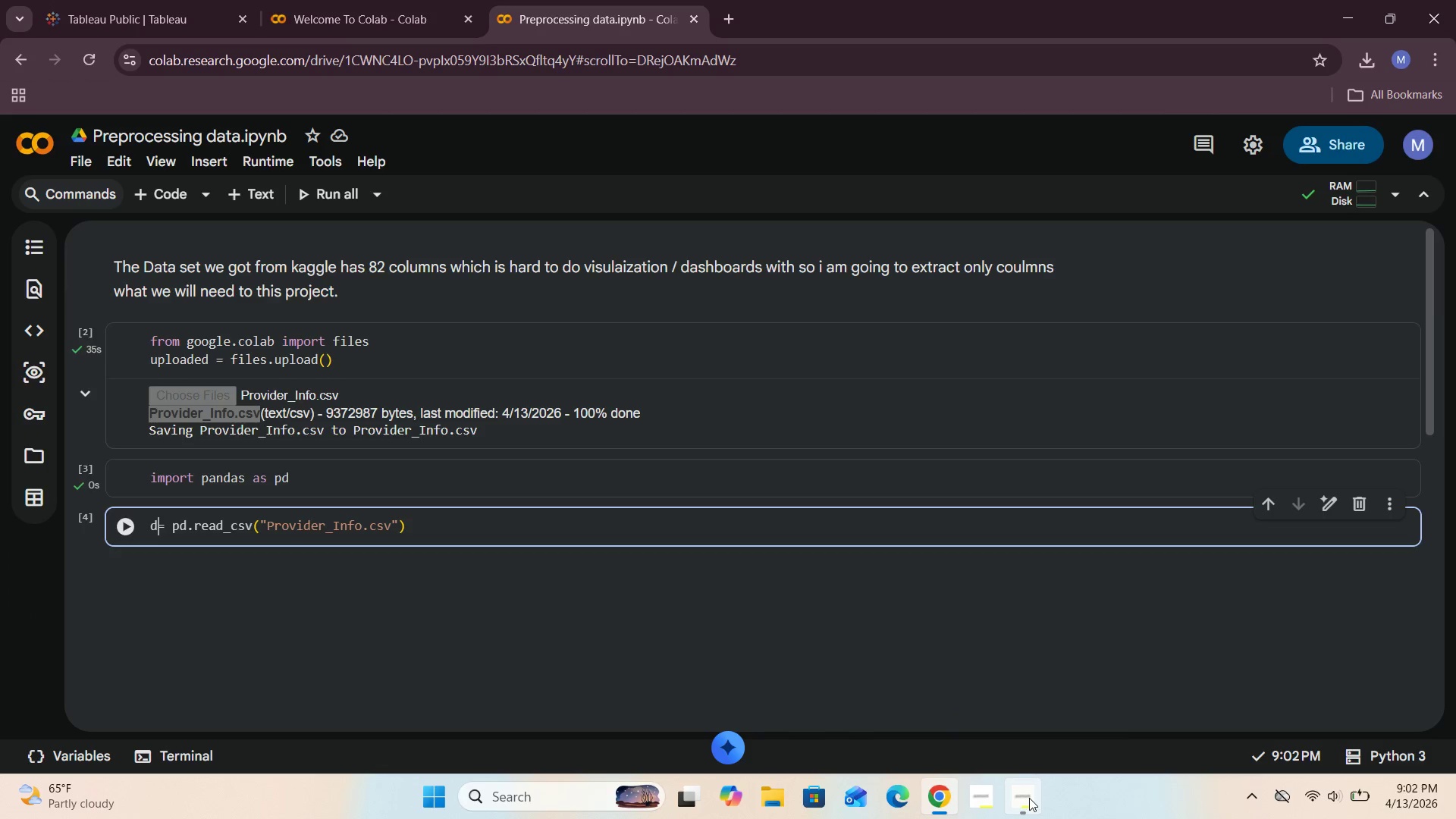 
left_click([1031, 707])